 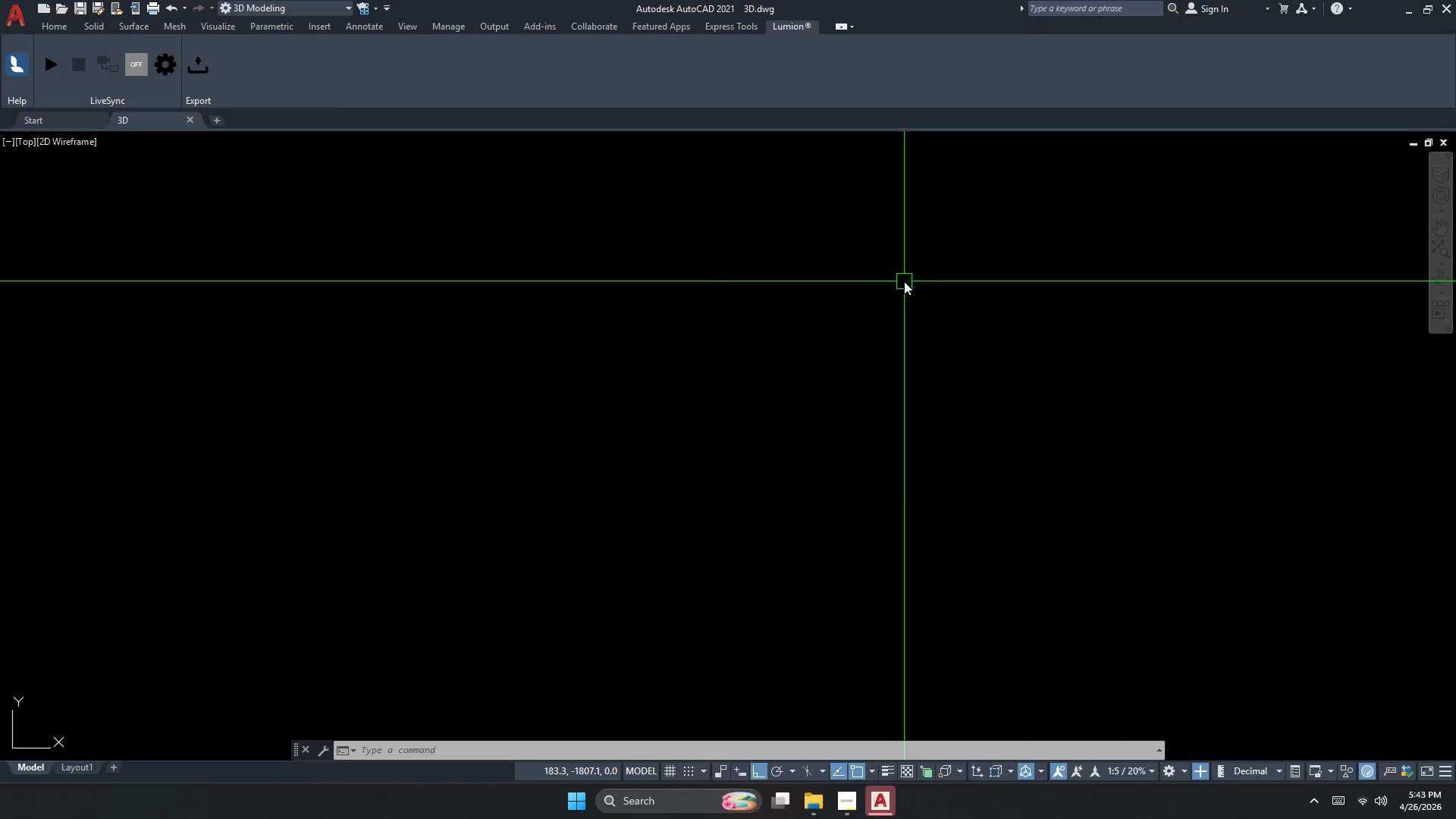 
key(D)
 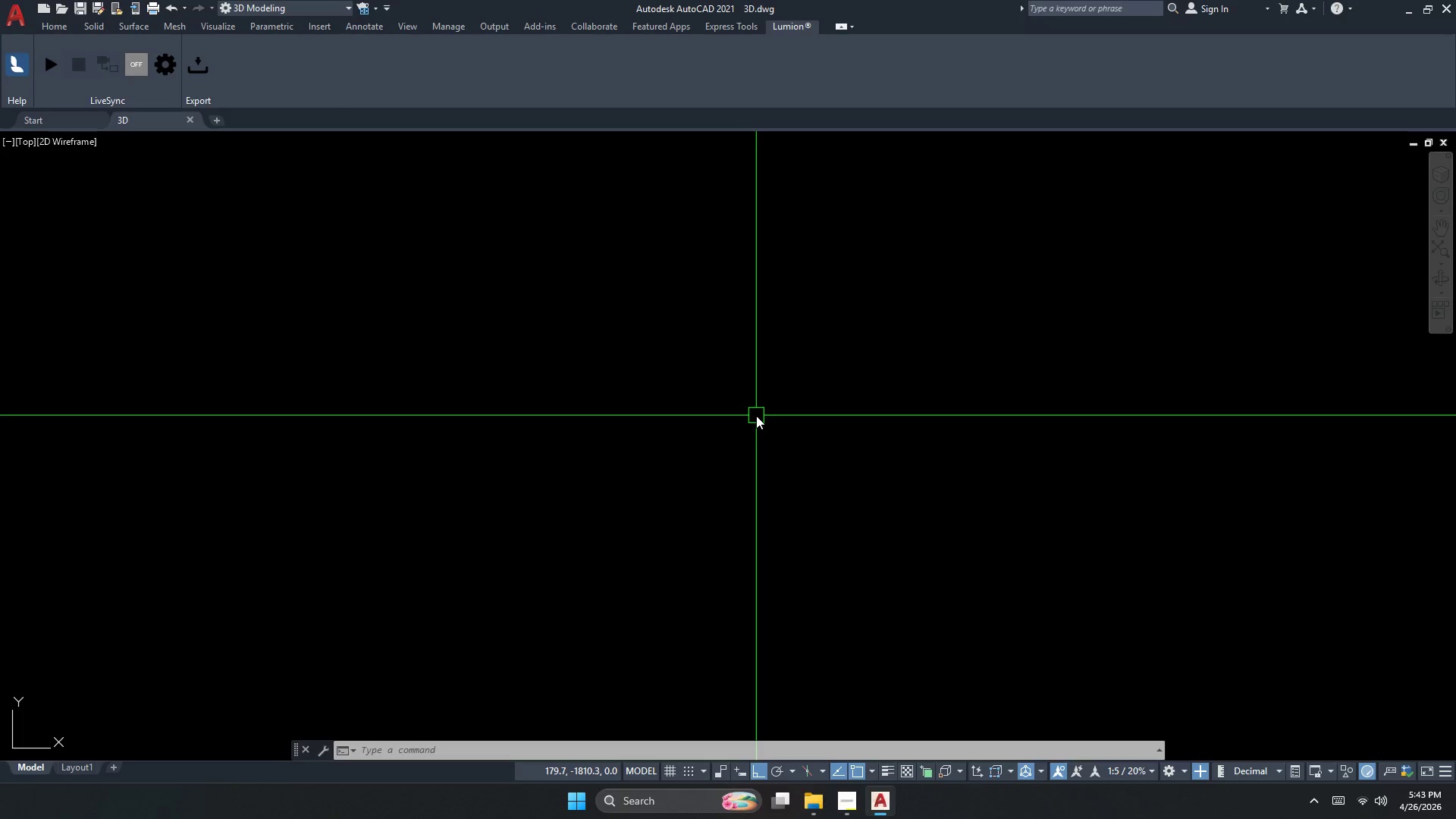 
key(Space)
 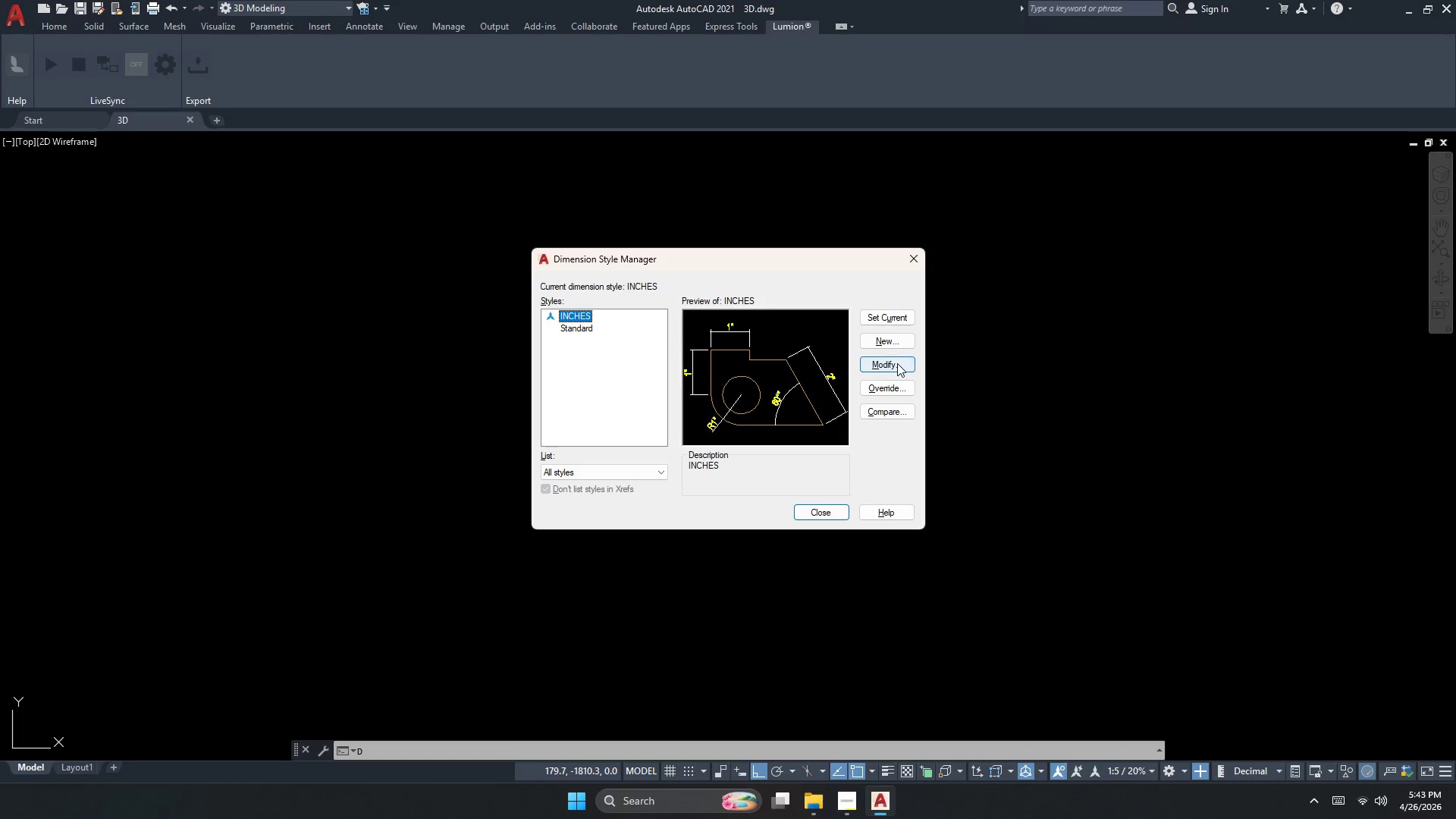 
left_click([890, 337])
 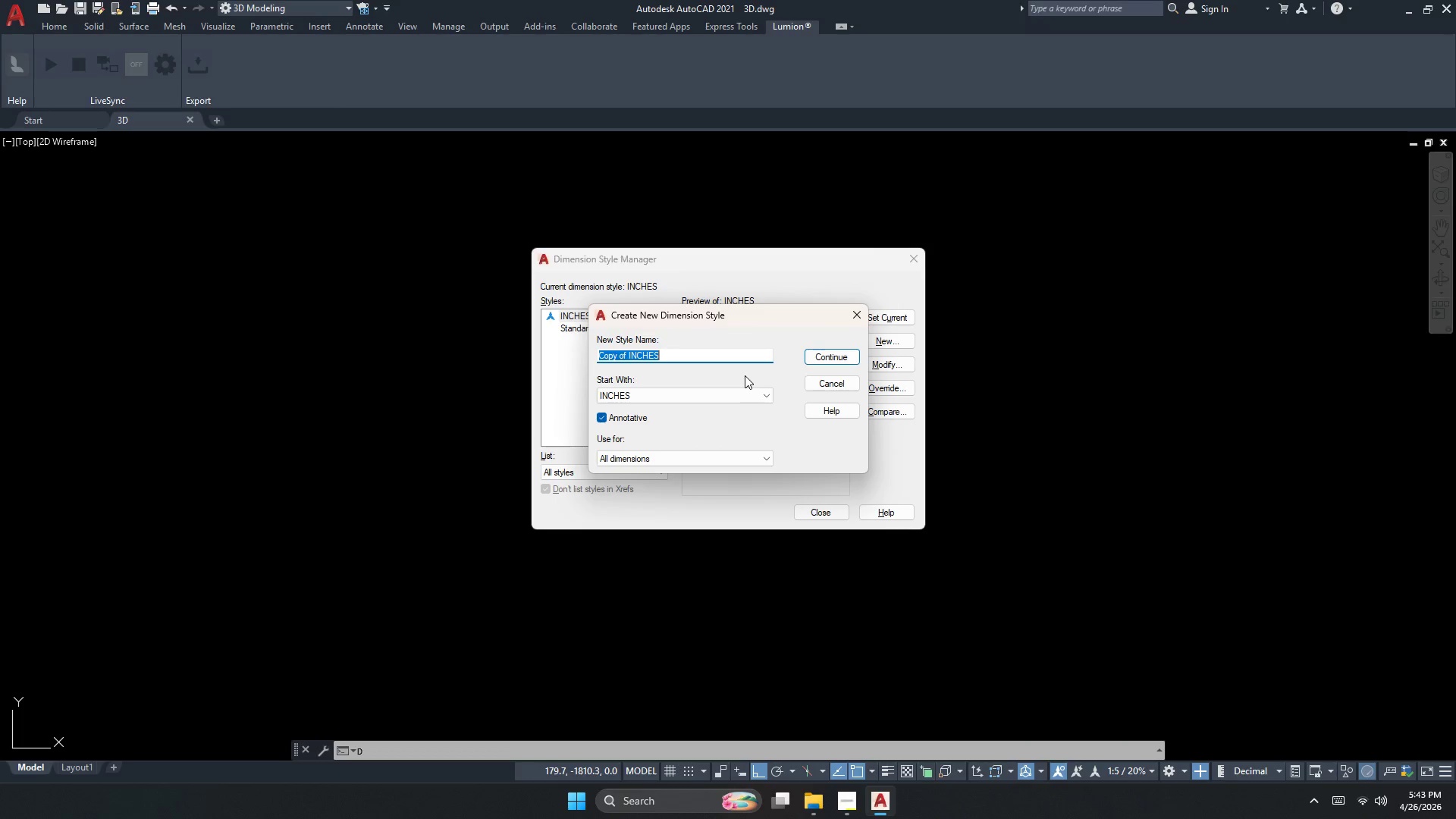 
type(mm)
 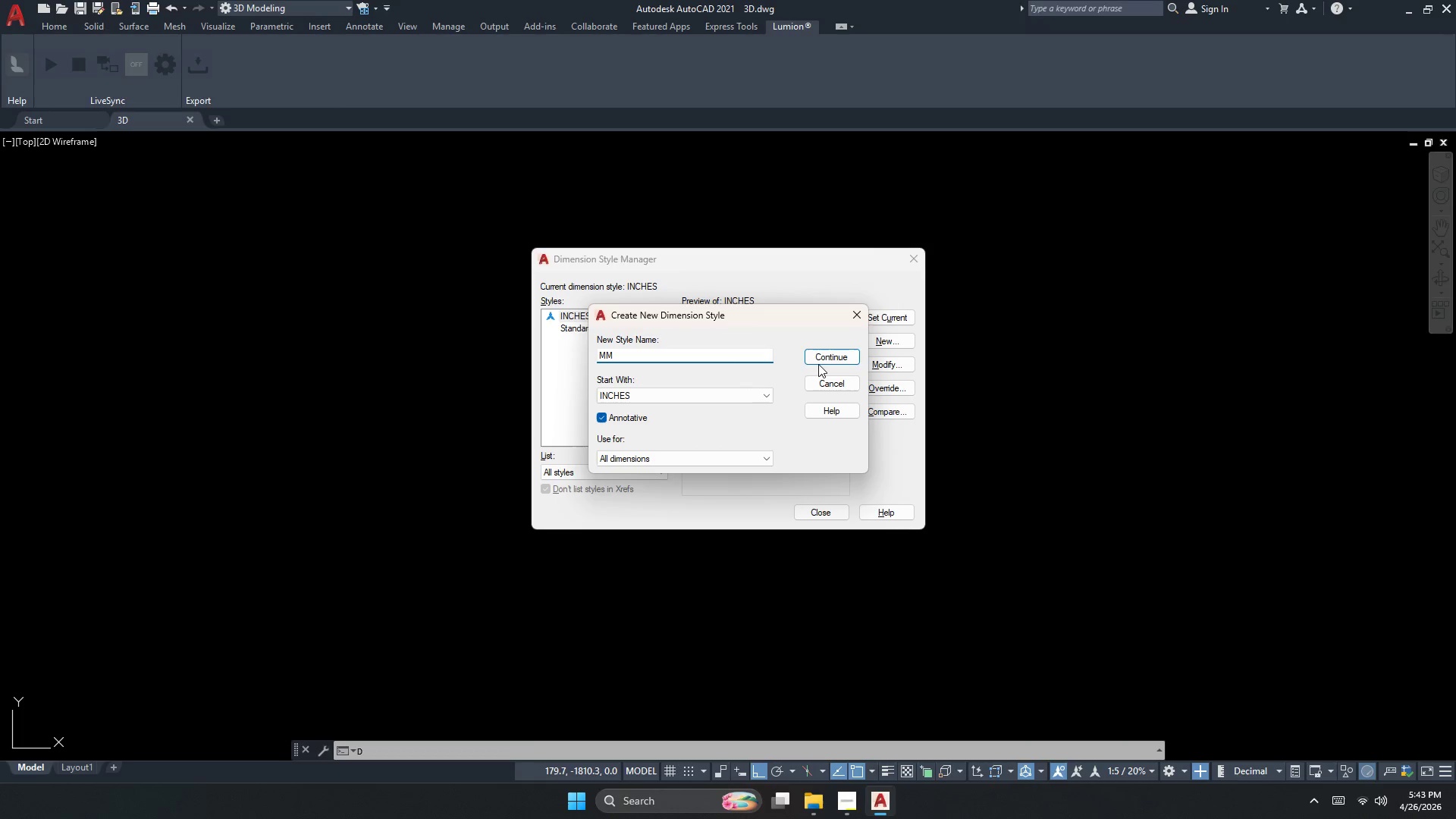 
left_click([821, 359])
 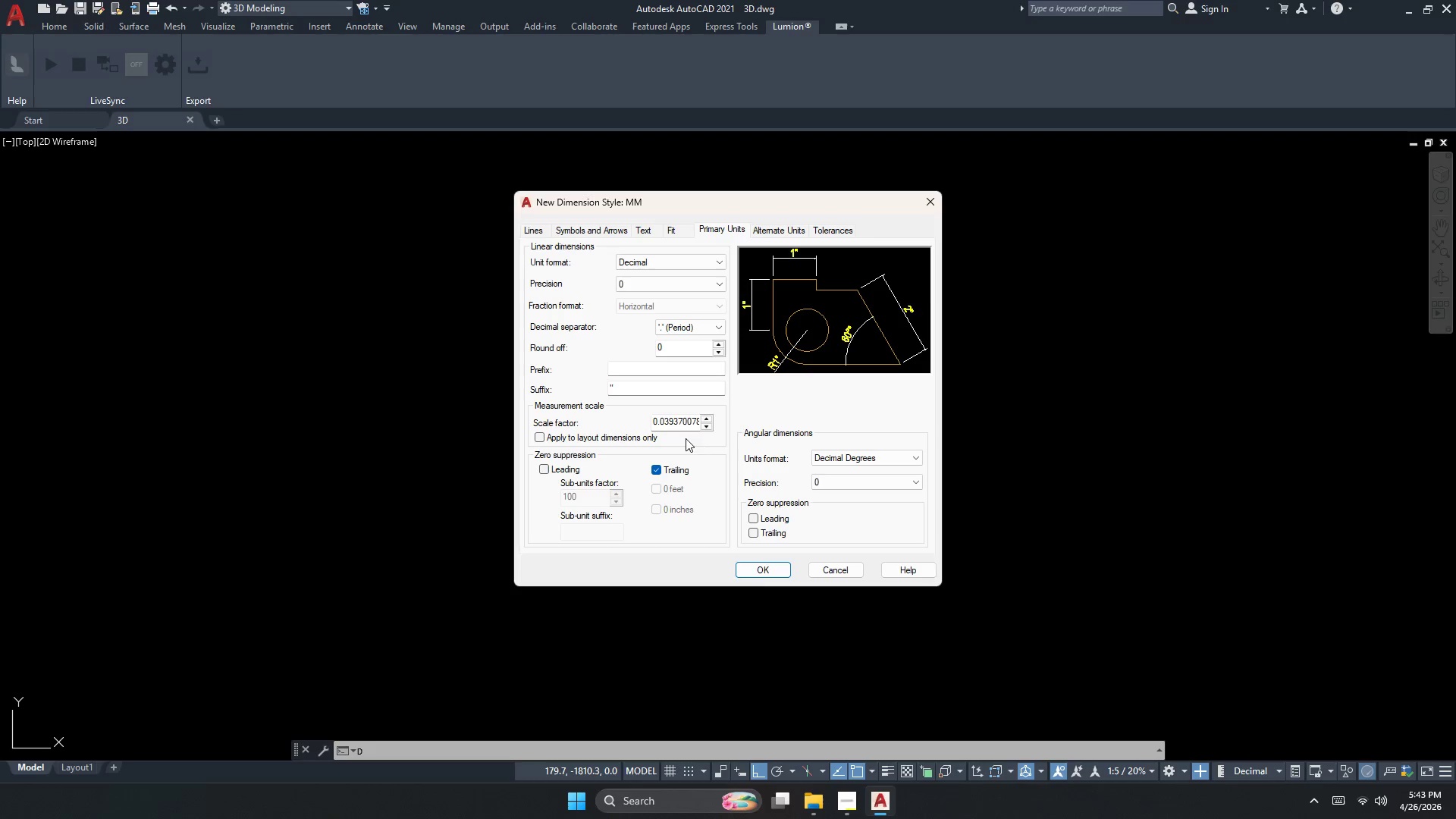 
double_click([685, 427])
 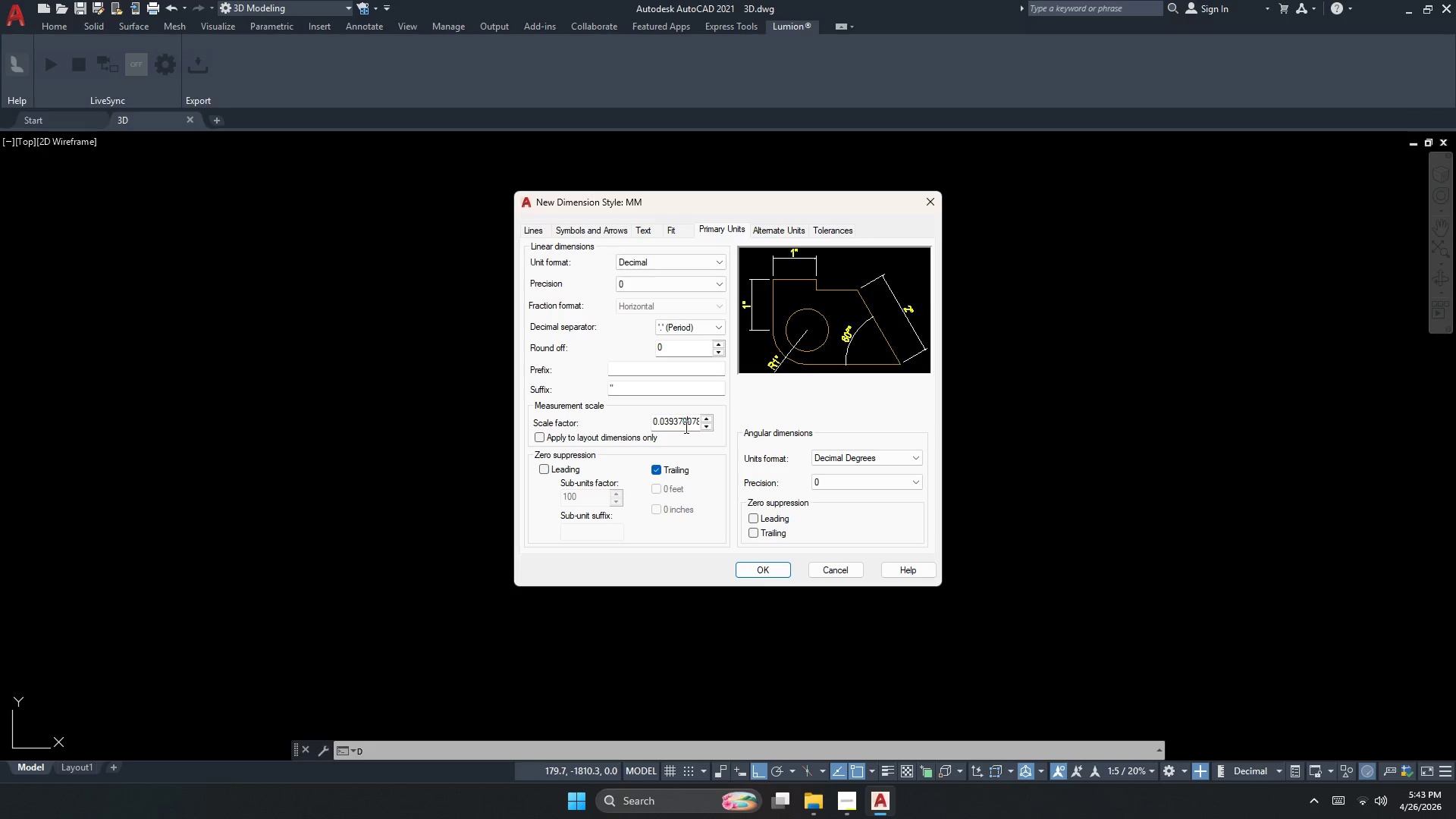 
triple_click([685, 427])
 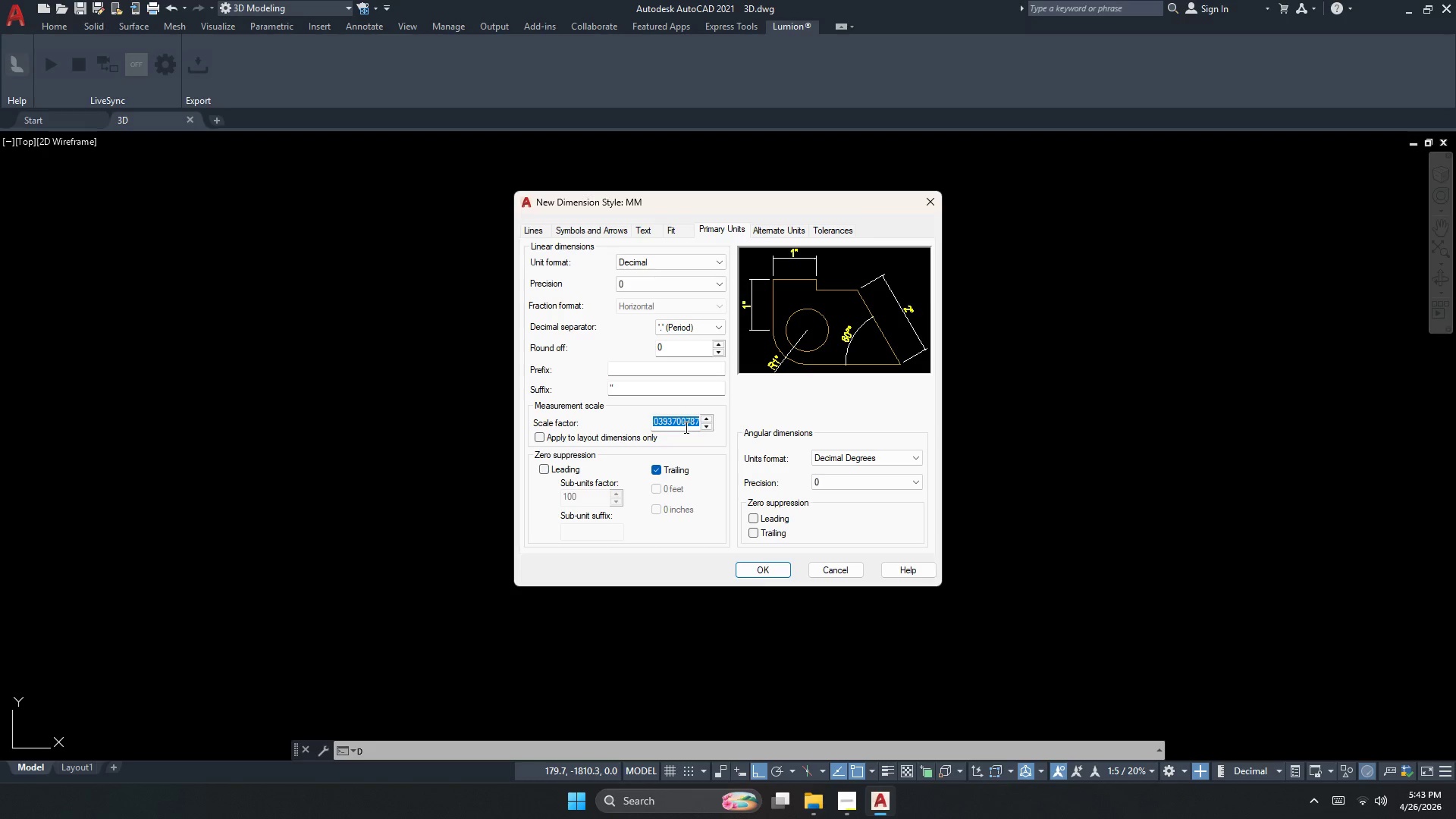 
key(Numpad1)
 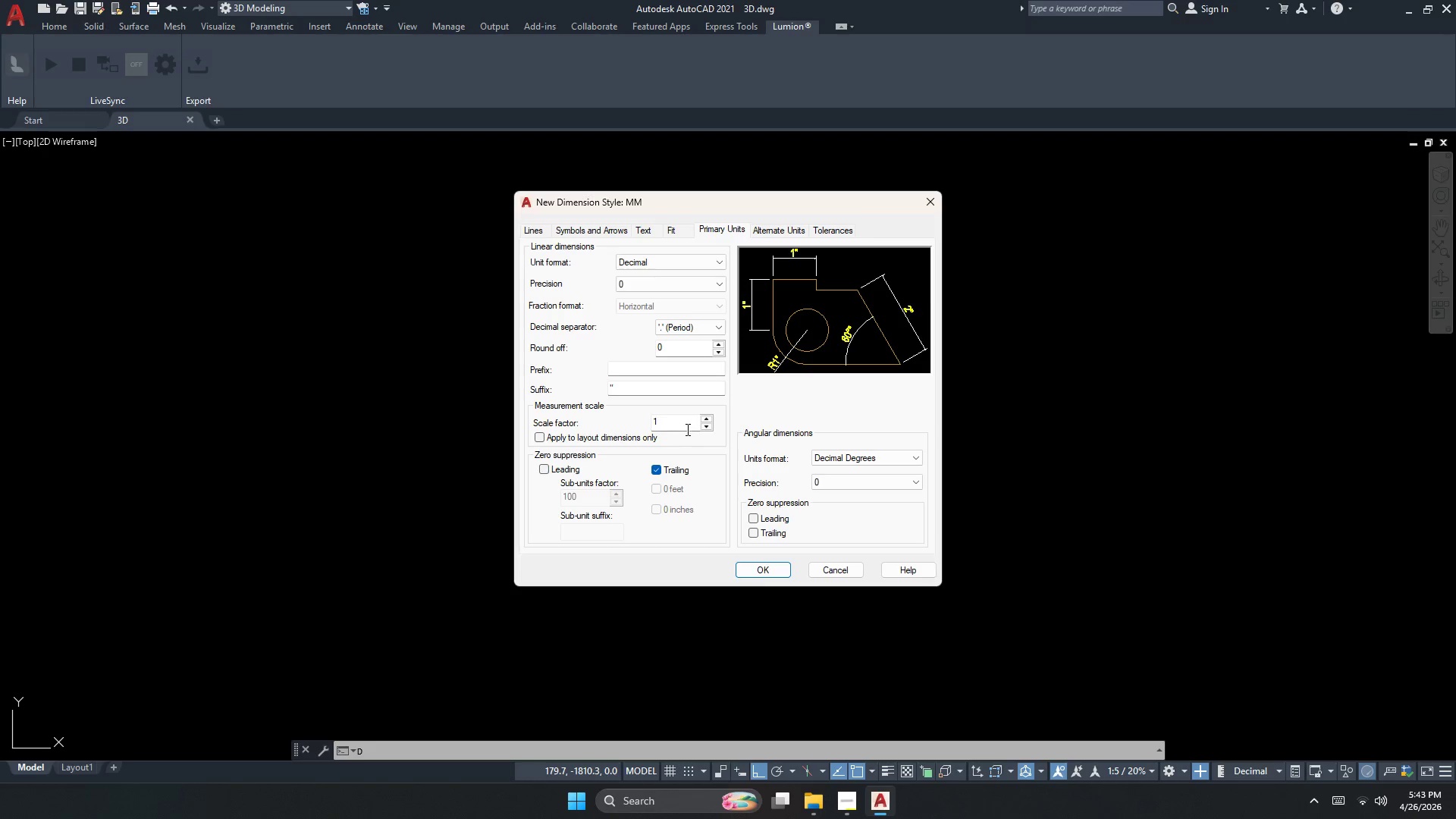 
left_click([686, 450])
 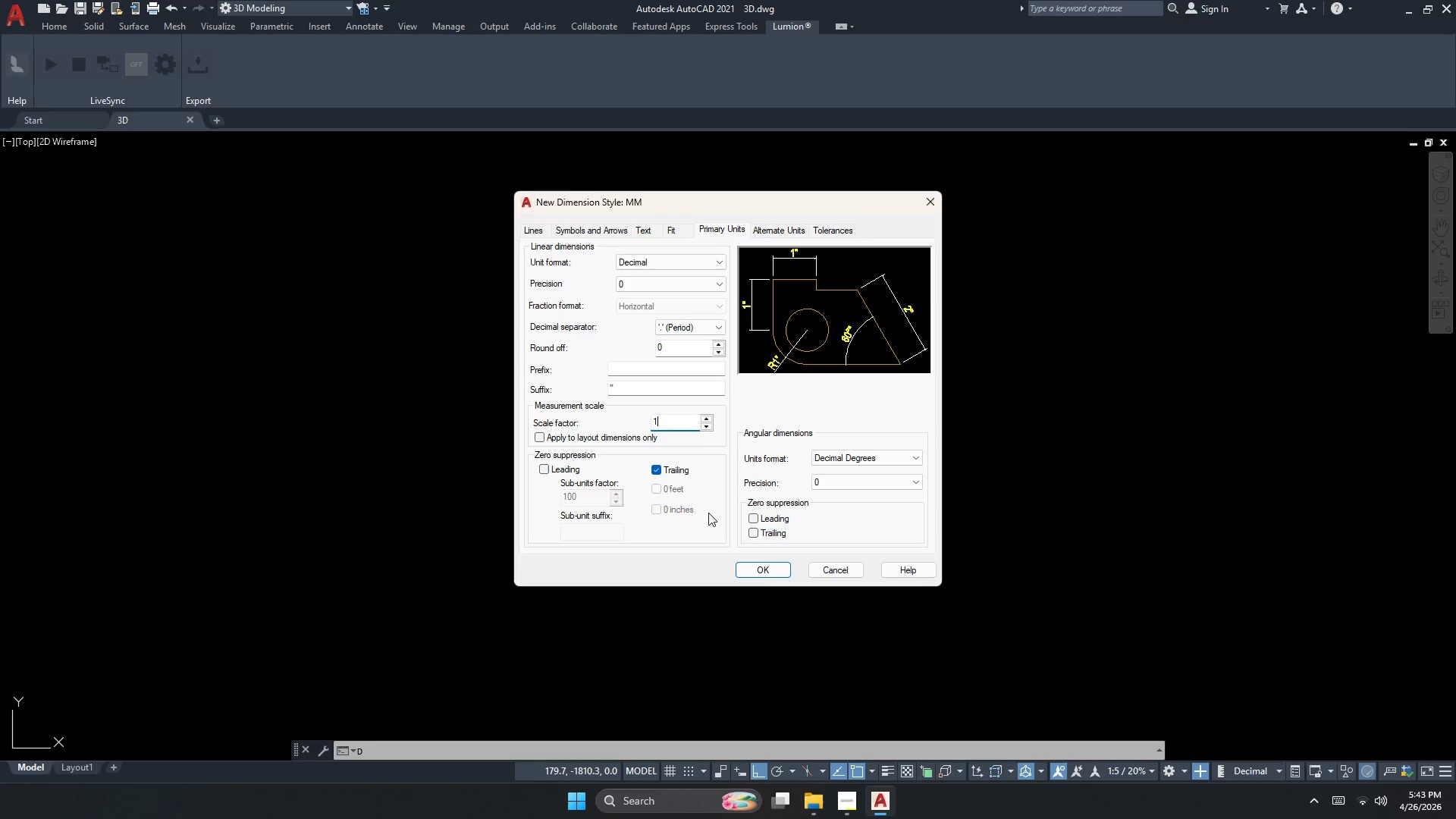 
left_click([631, 570])
 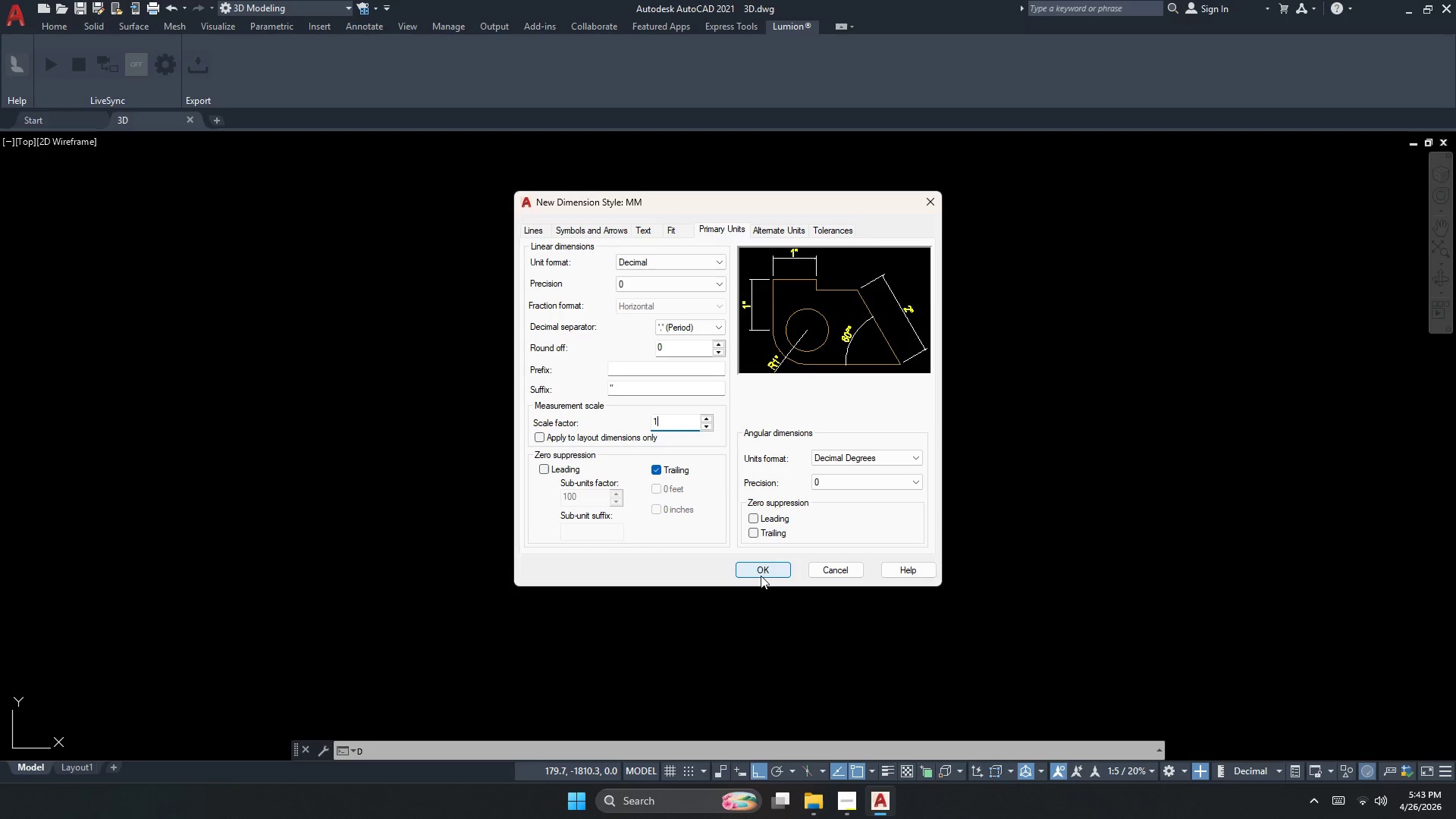 
left_click([762, 572])
 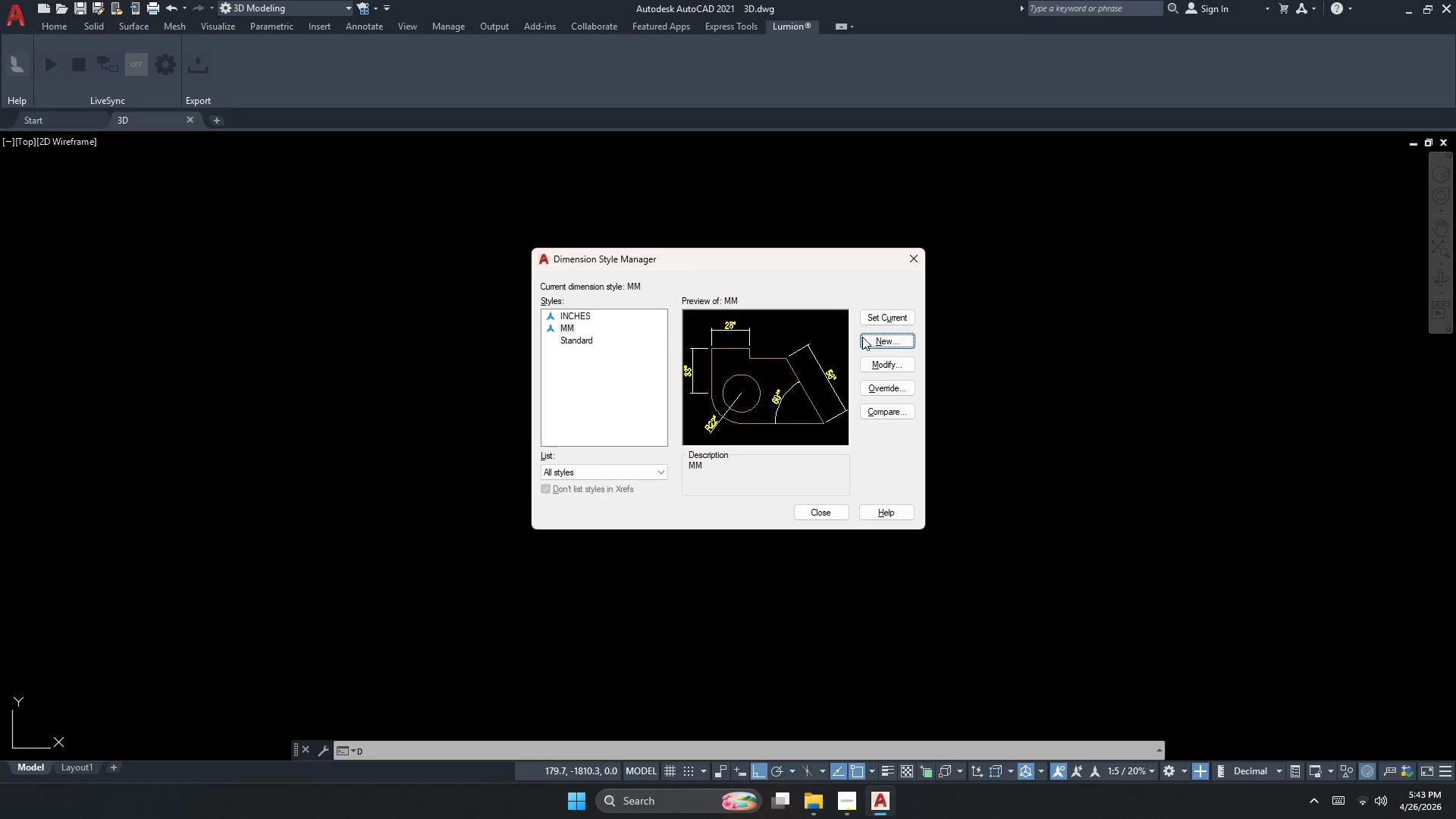 
left_click([566, 328])
 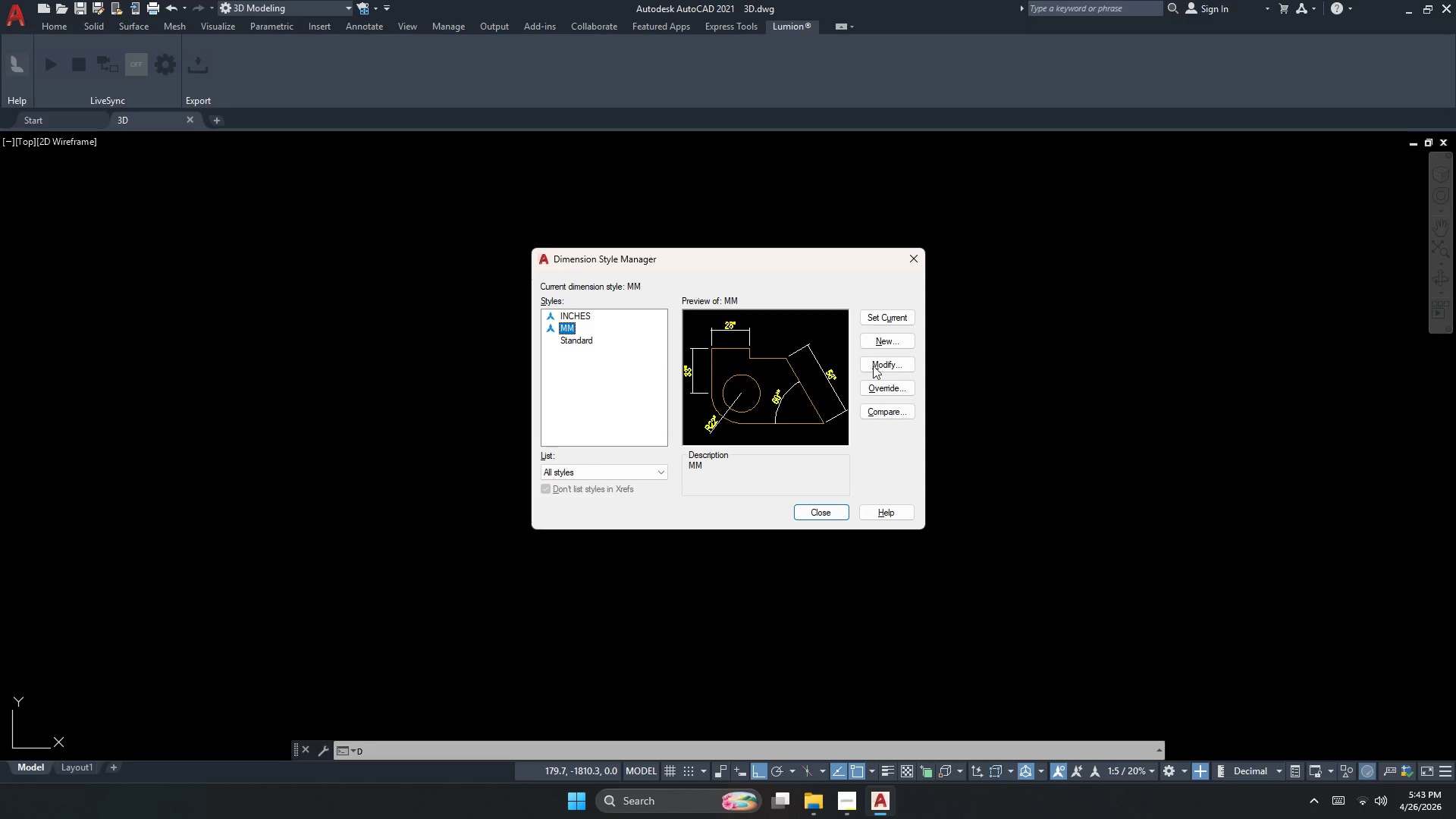 
left_click([880, 363])
 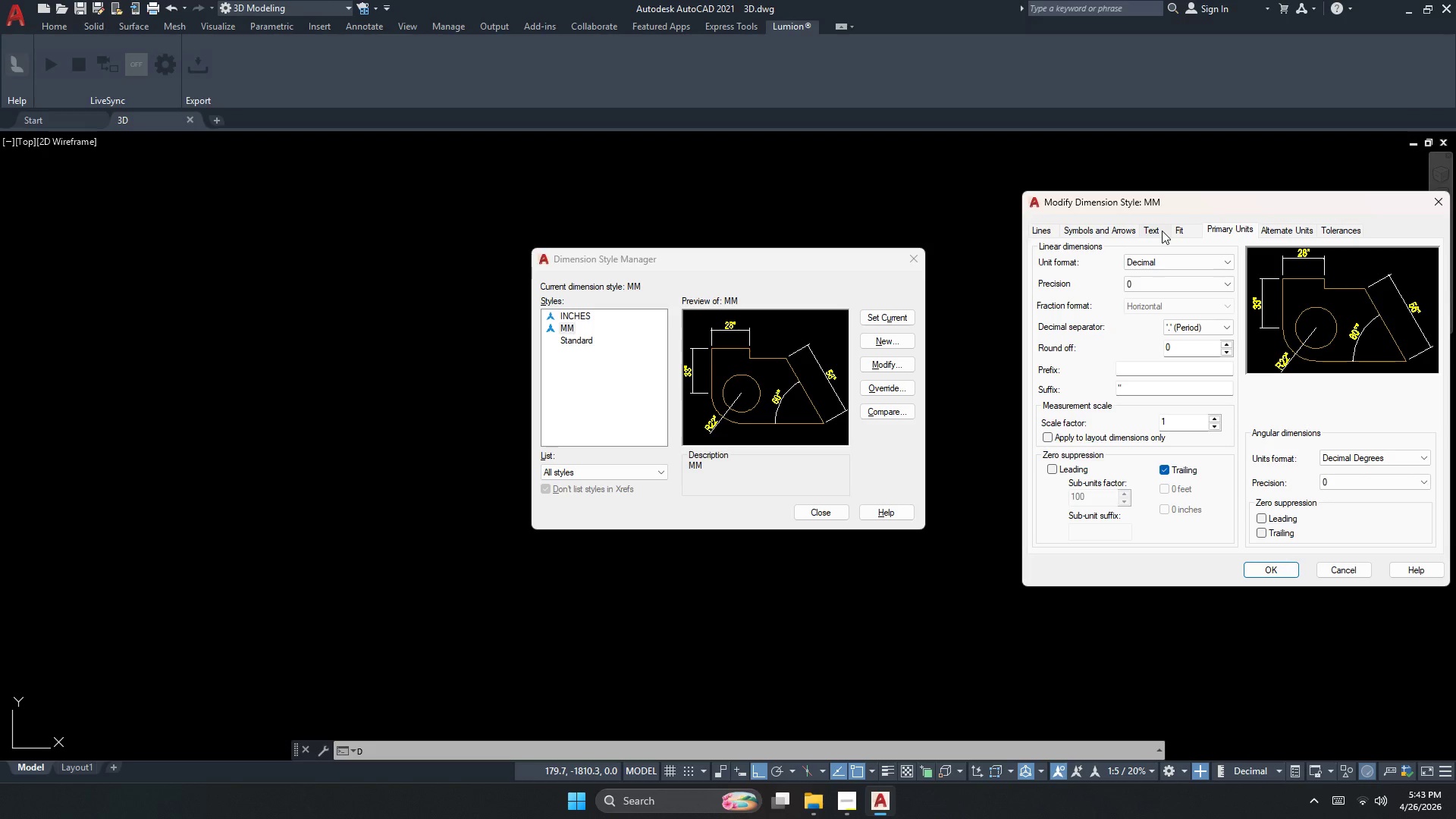 
wait(7.33)
 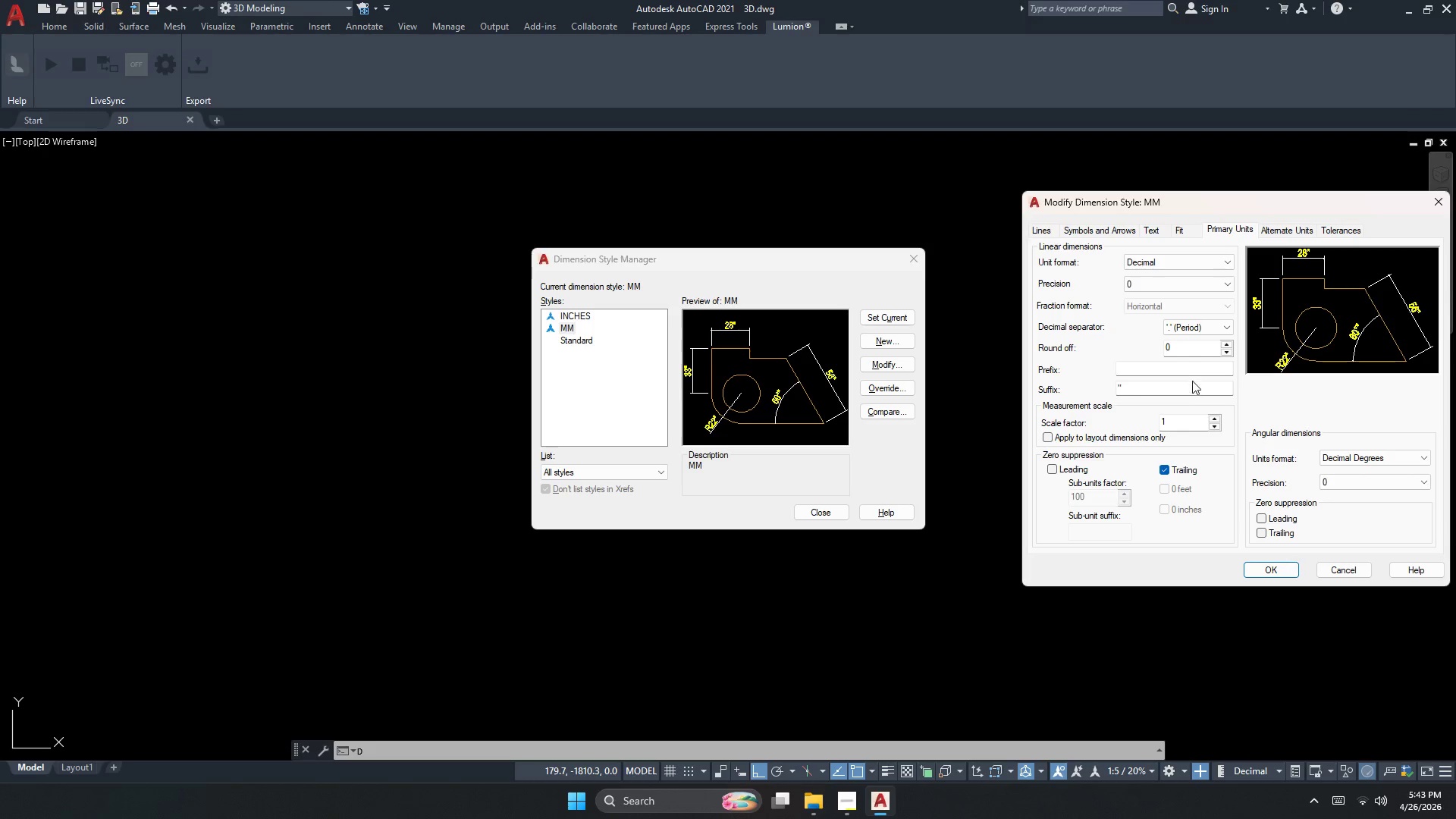 
mouse_move([1175, 410])
 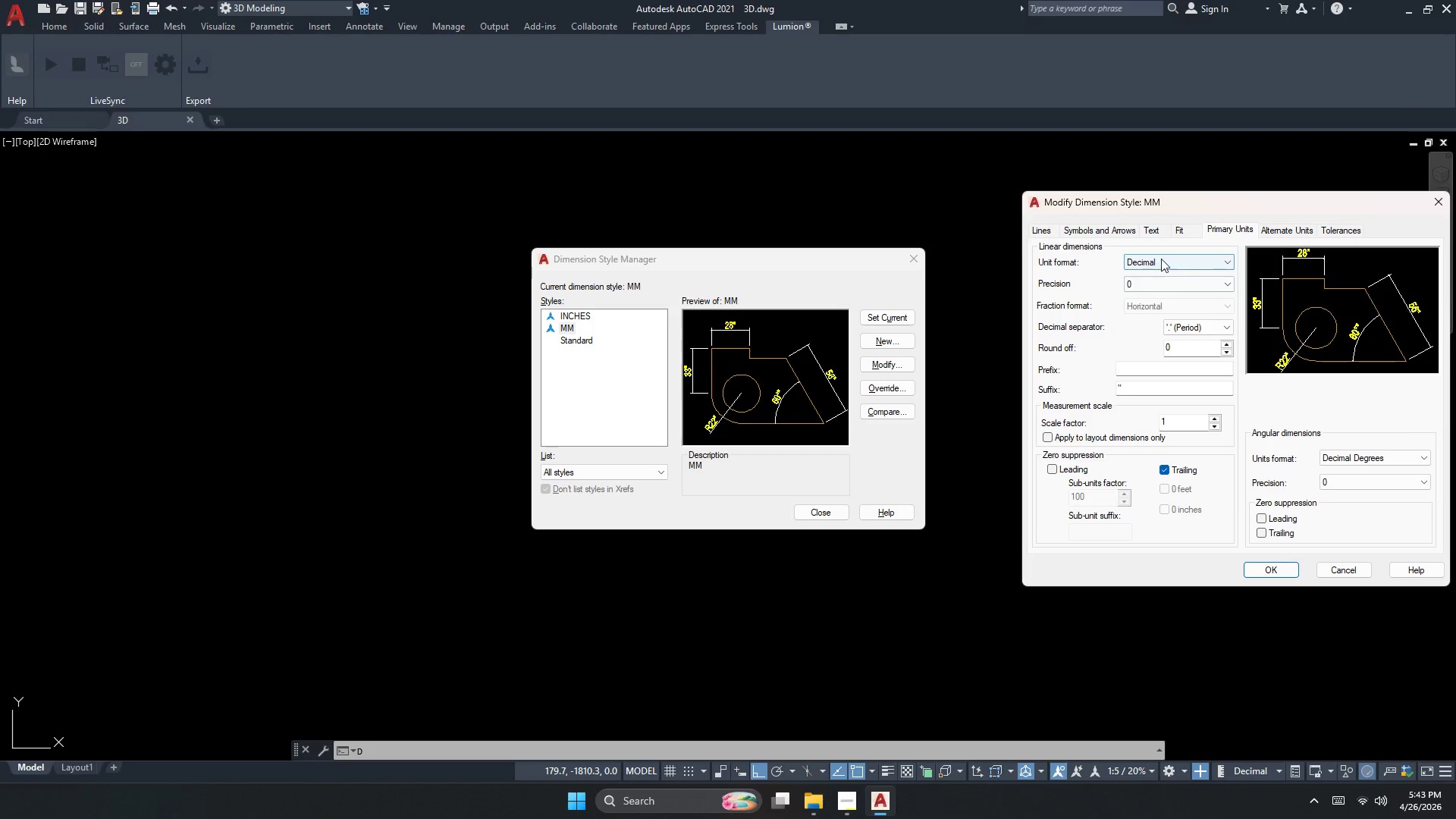 
mouse_move([1172, 265])
 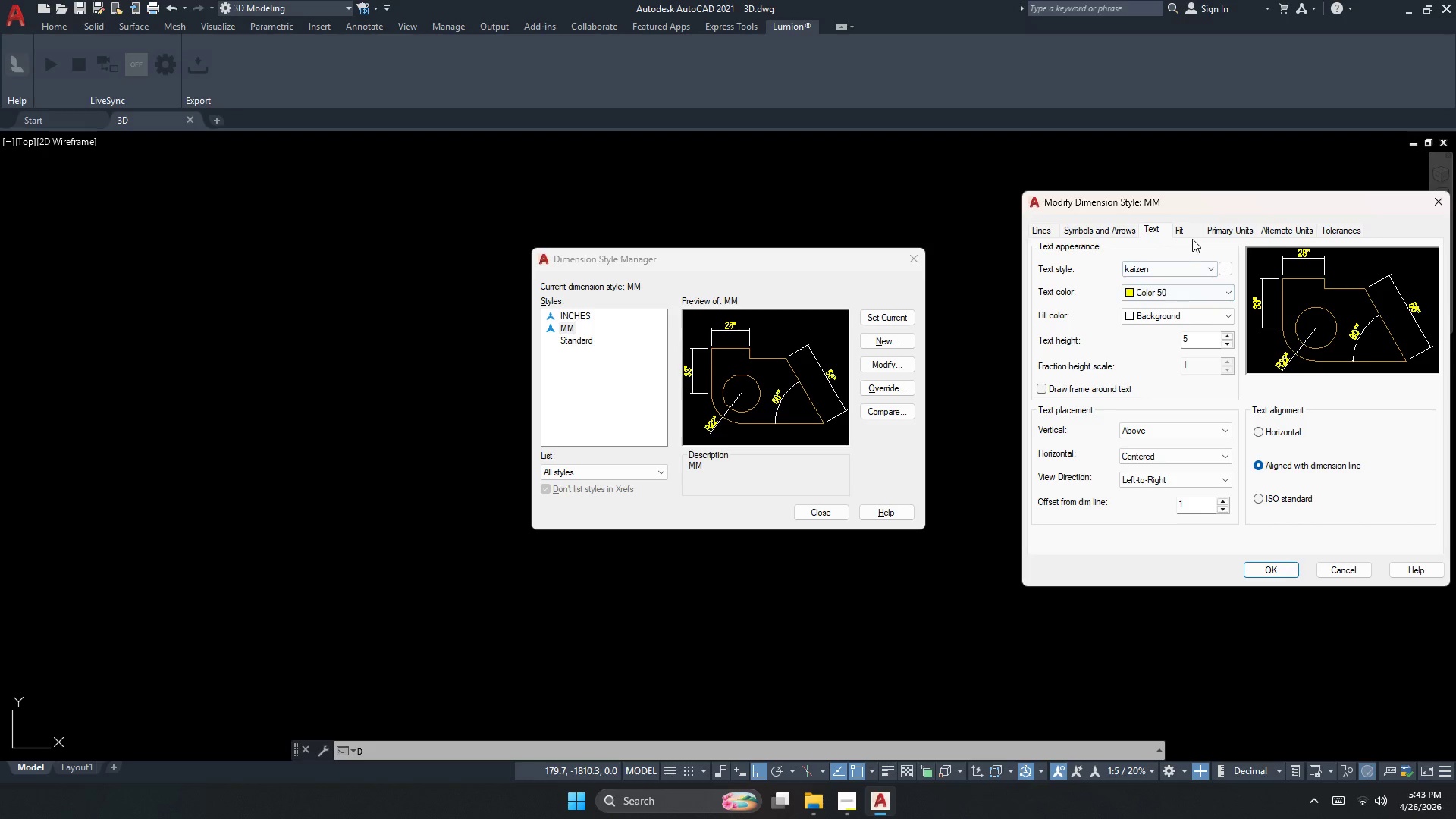 
double_click([1194, 228])
 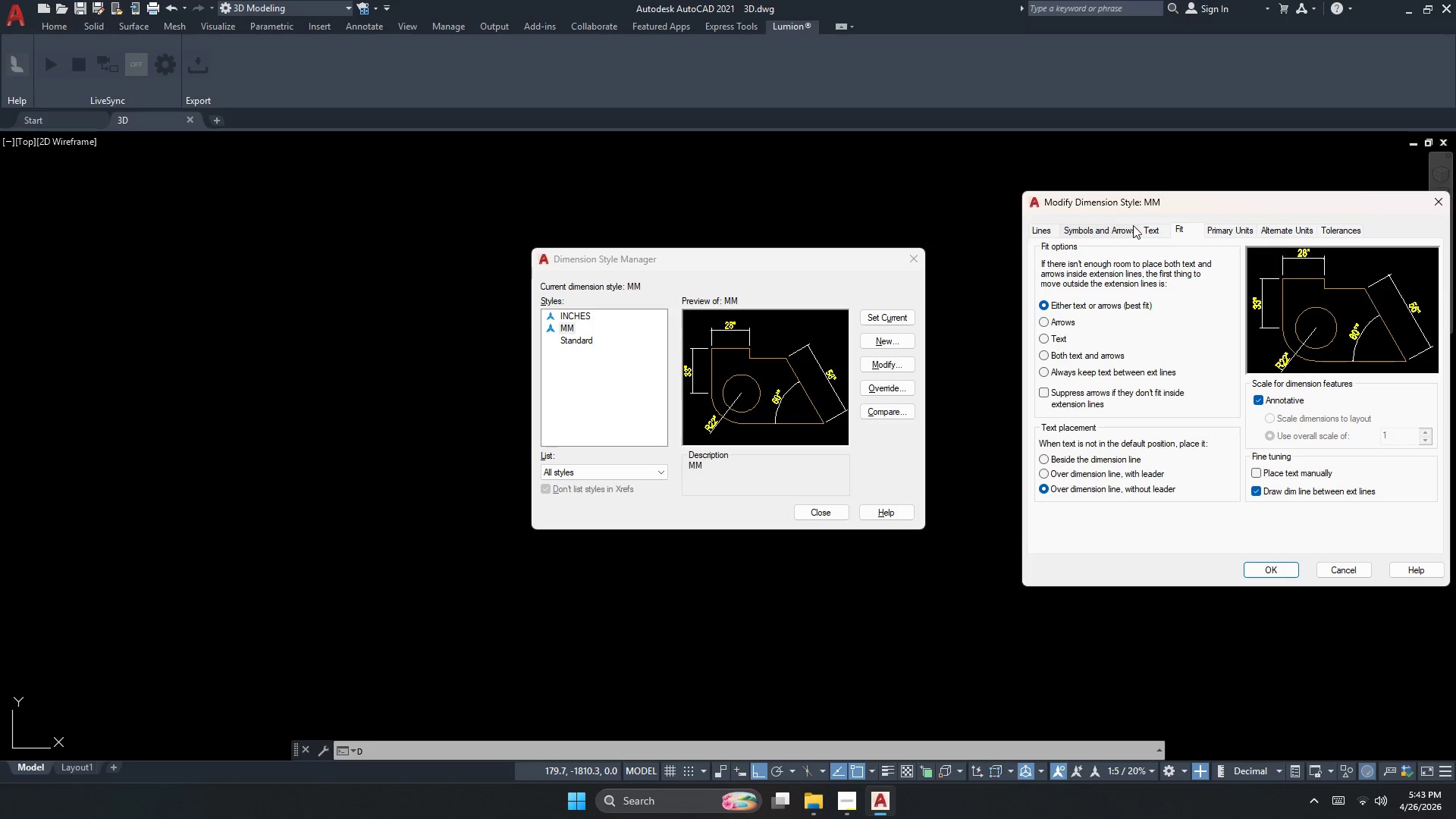 
left_click([1140, 226])
 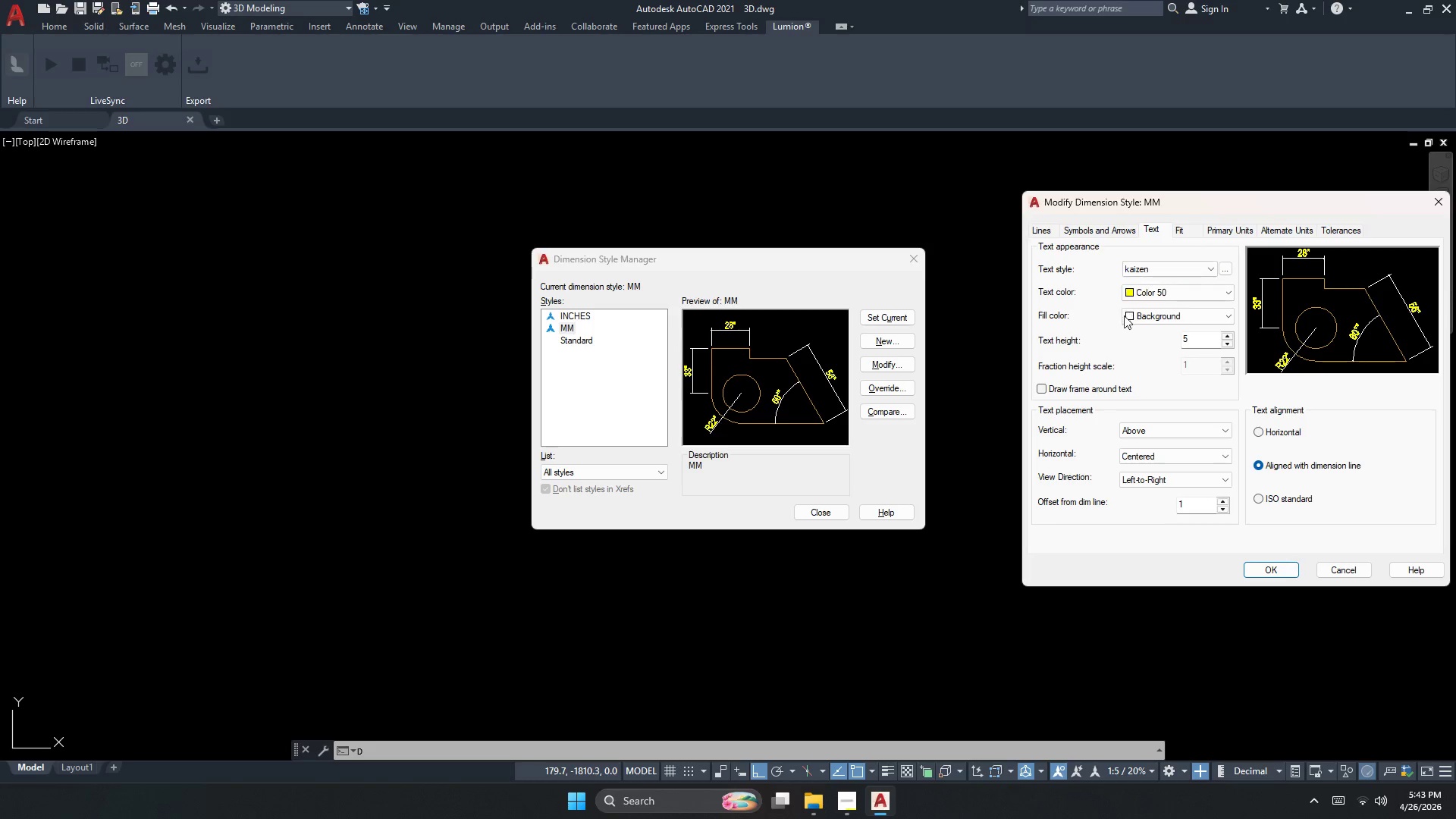 
left_click_drag(start_coordinate=[1199, 214], to_coordinate=[1199, 218])
 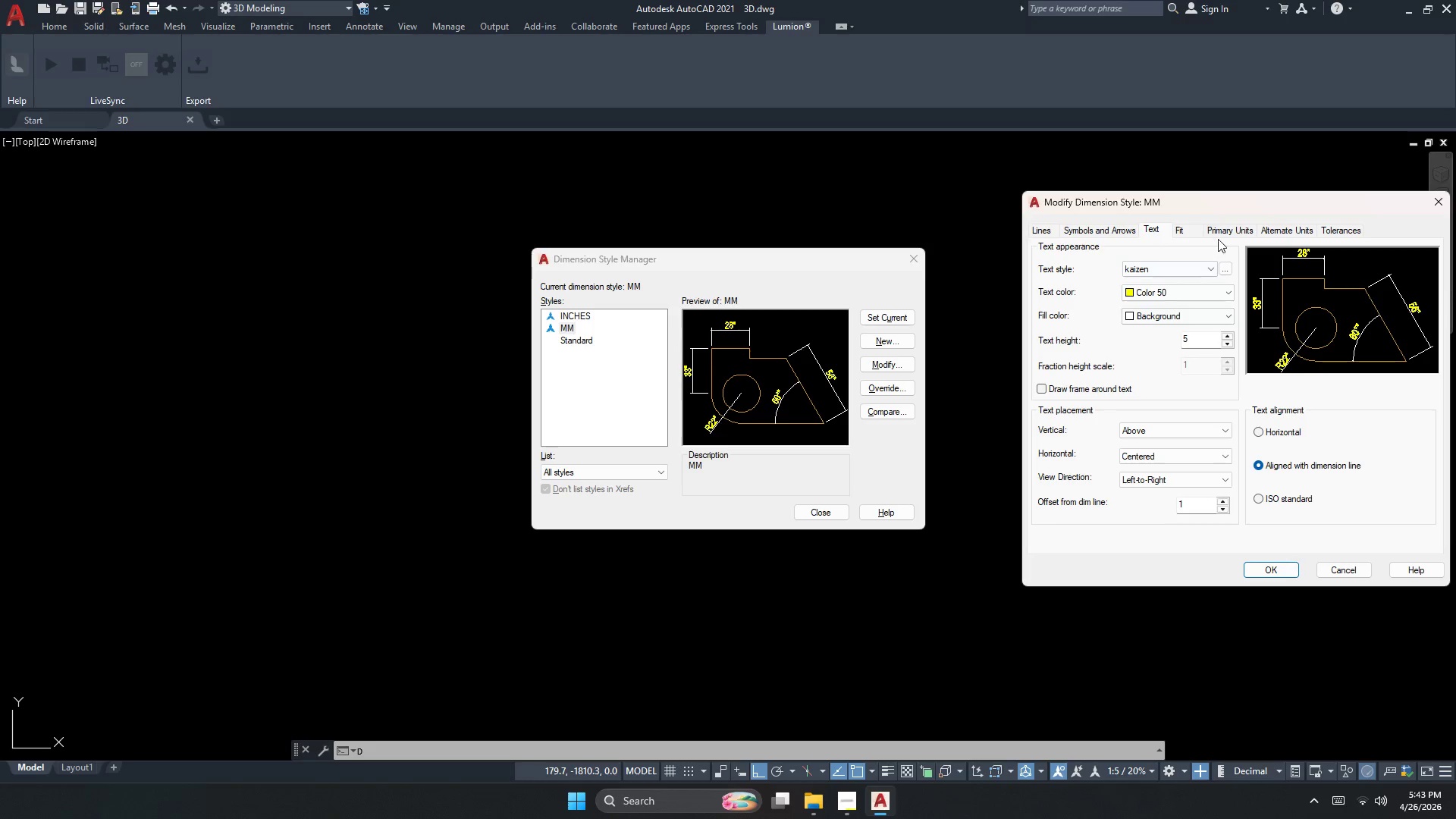 
double_click([1218, 239])
 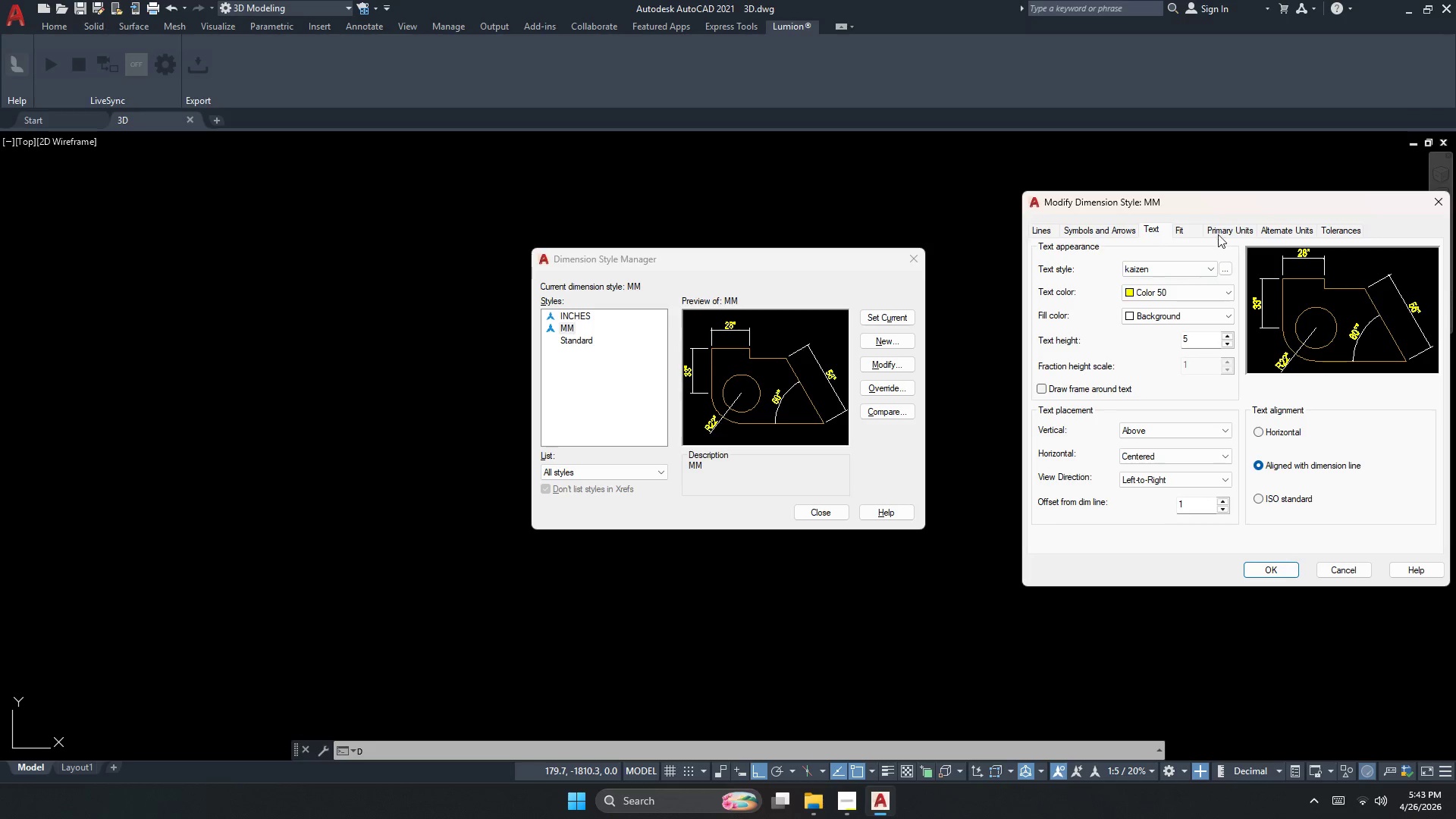 
triple_click([1220, 230])
 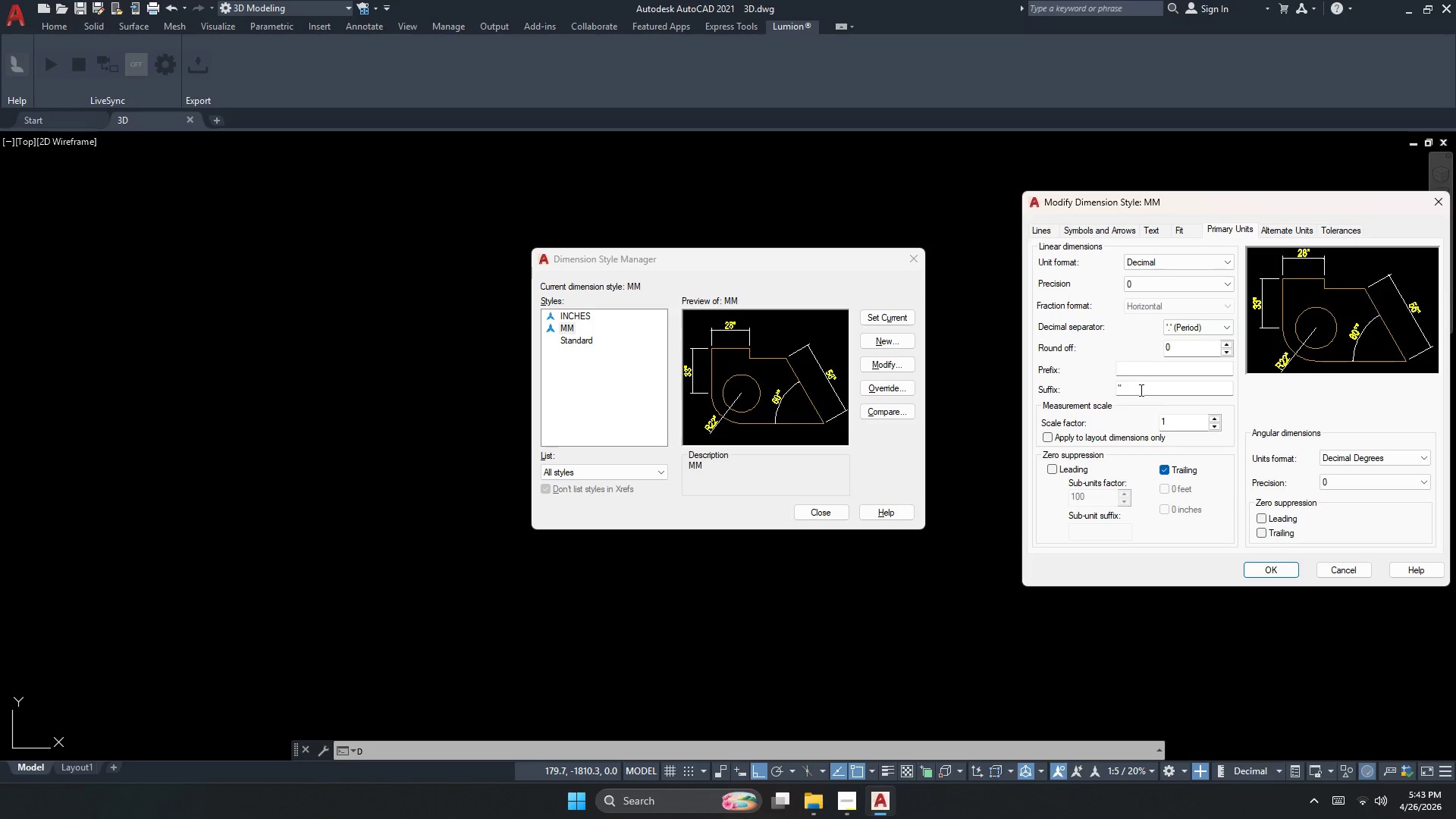 
double_click([1140, 389])
 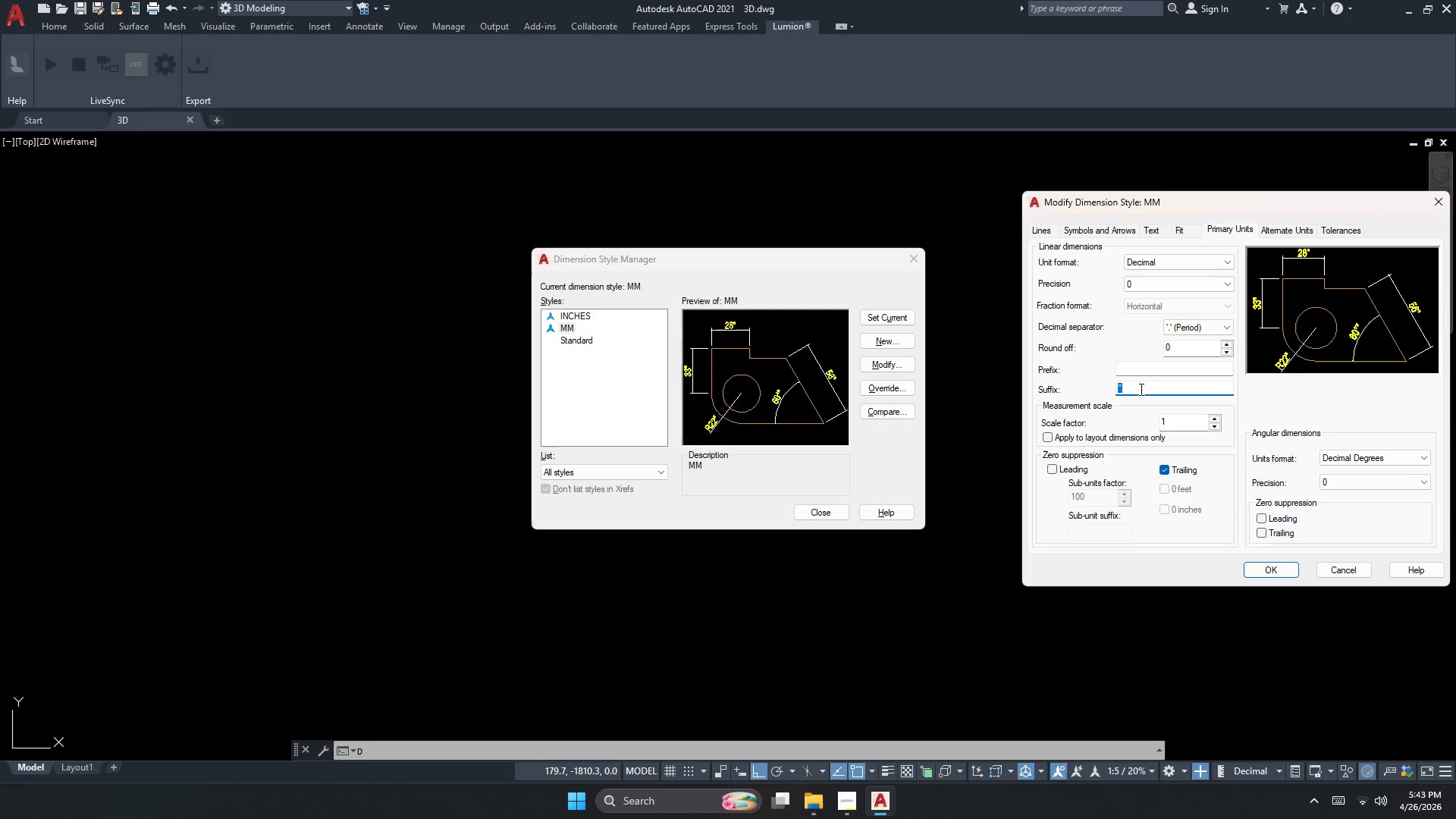 
key(Backspace)
 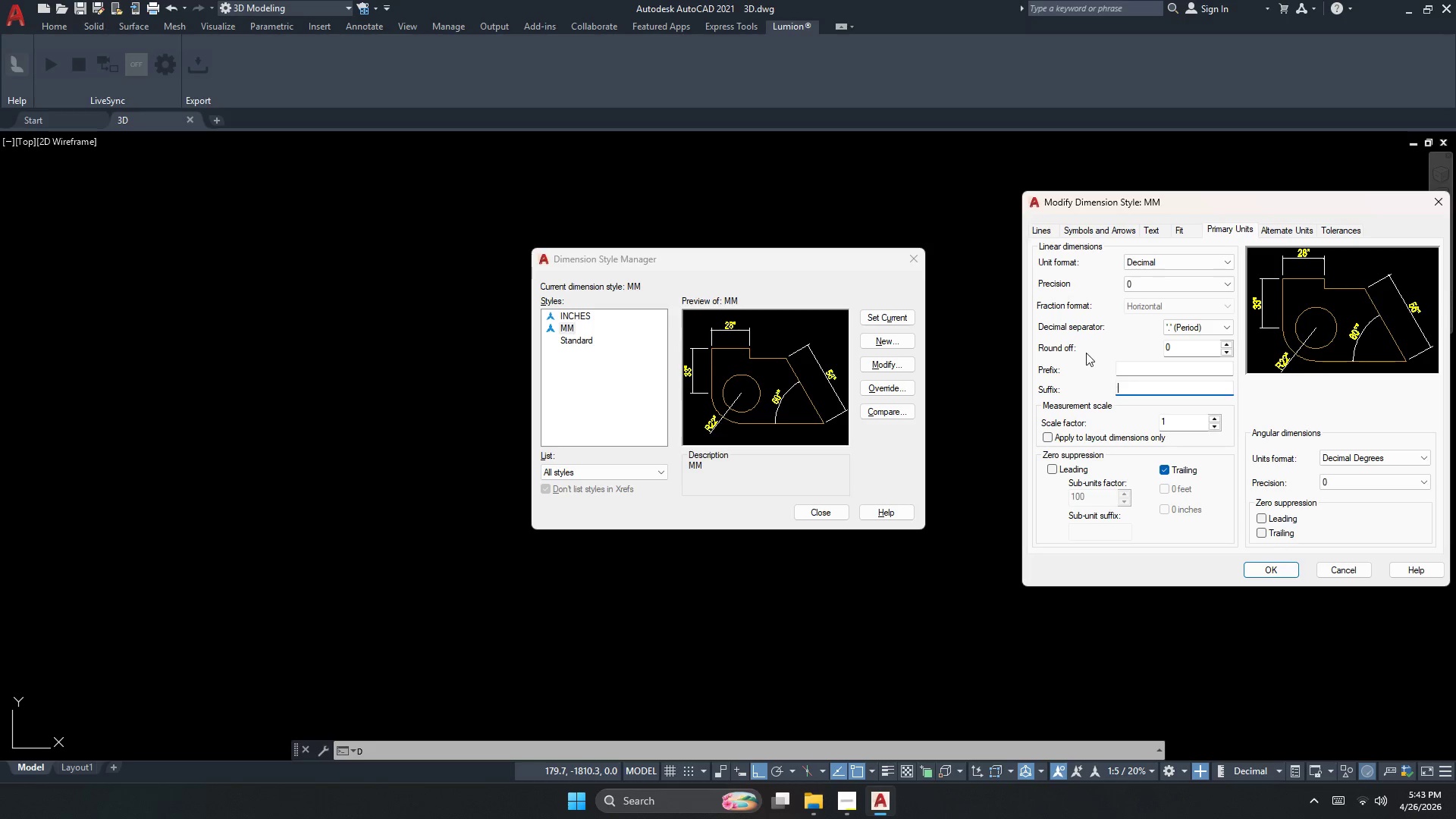 
left_click([1091, 337])
 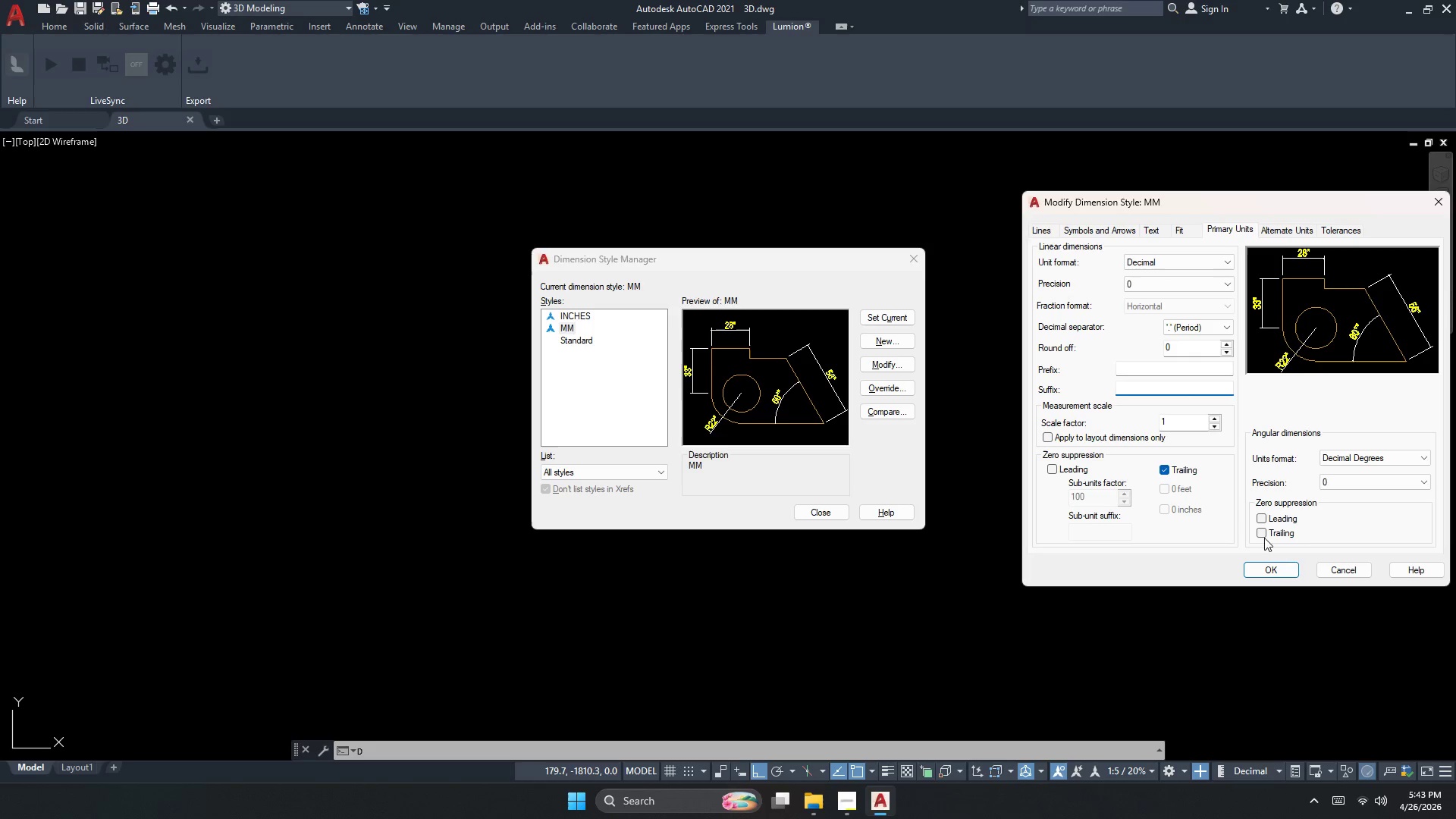 
left_click([1286, 561])
 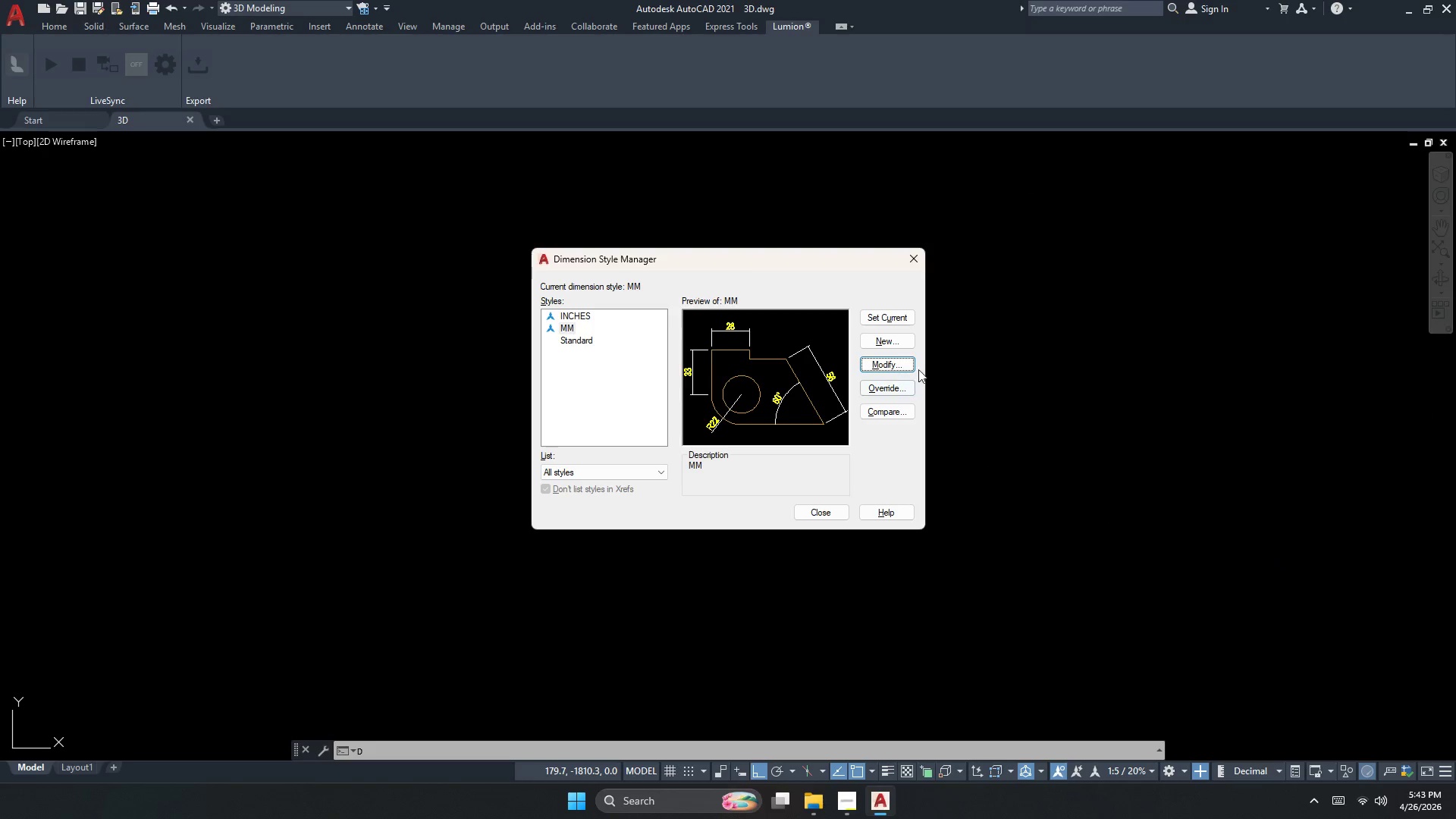 
left_click([884, 312])
 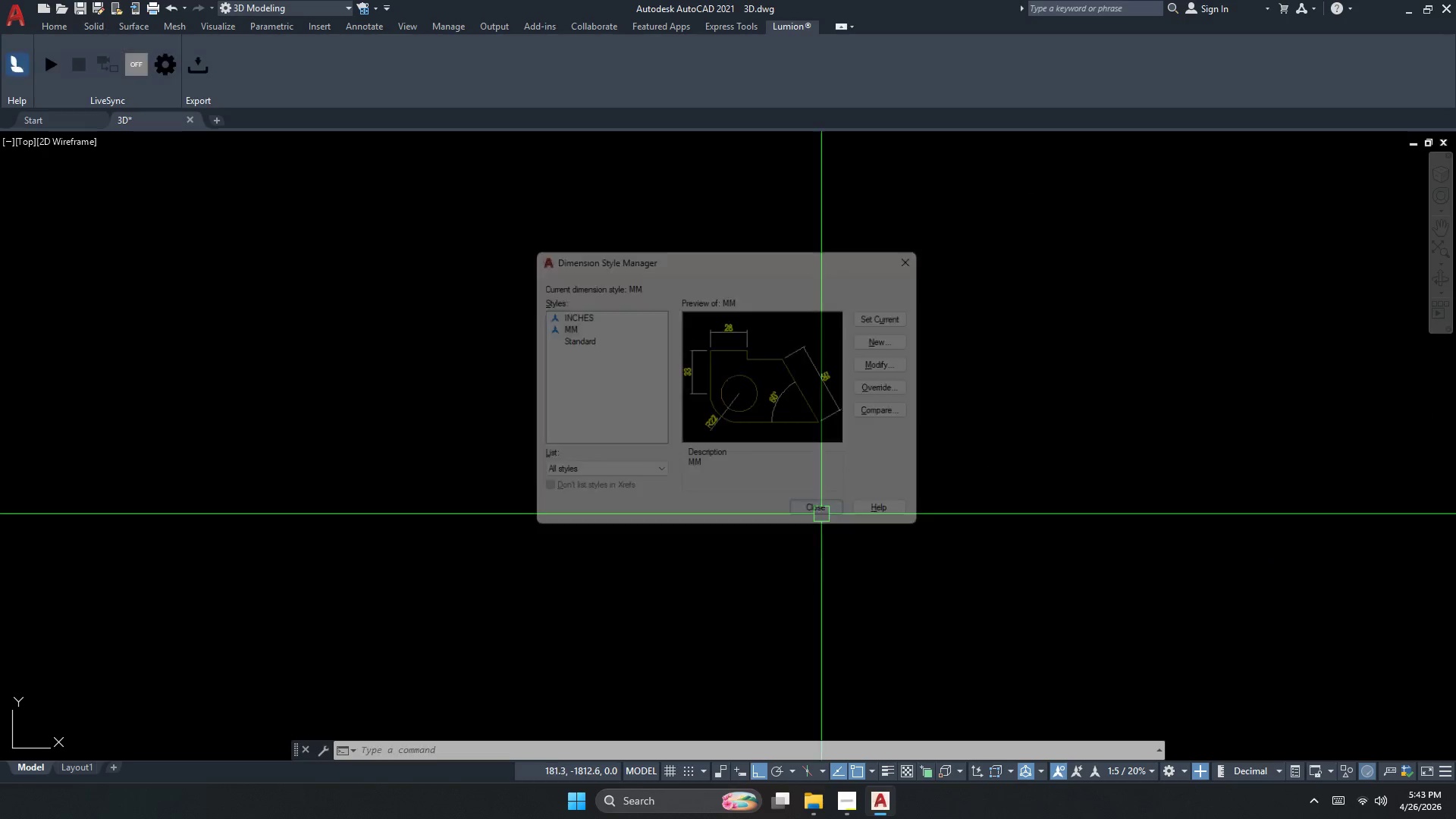 
key(Escape)
key(Escape)
type(pl 100)
key(NumpadEnter)
key(Escape)
 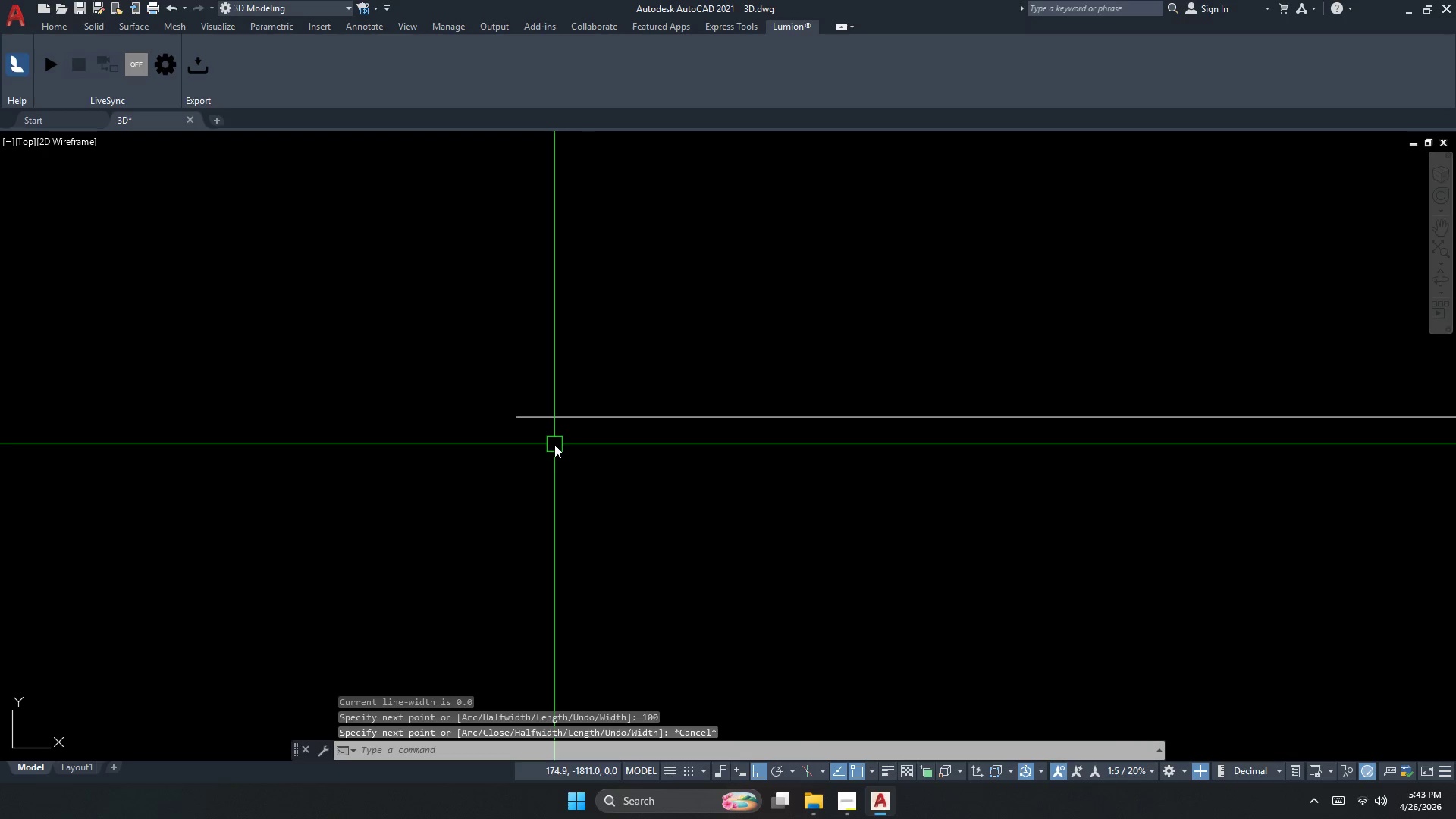 
left_click_drag(start_coordinate=[516, 417], to_coordinate=[558, 421])
 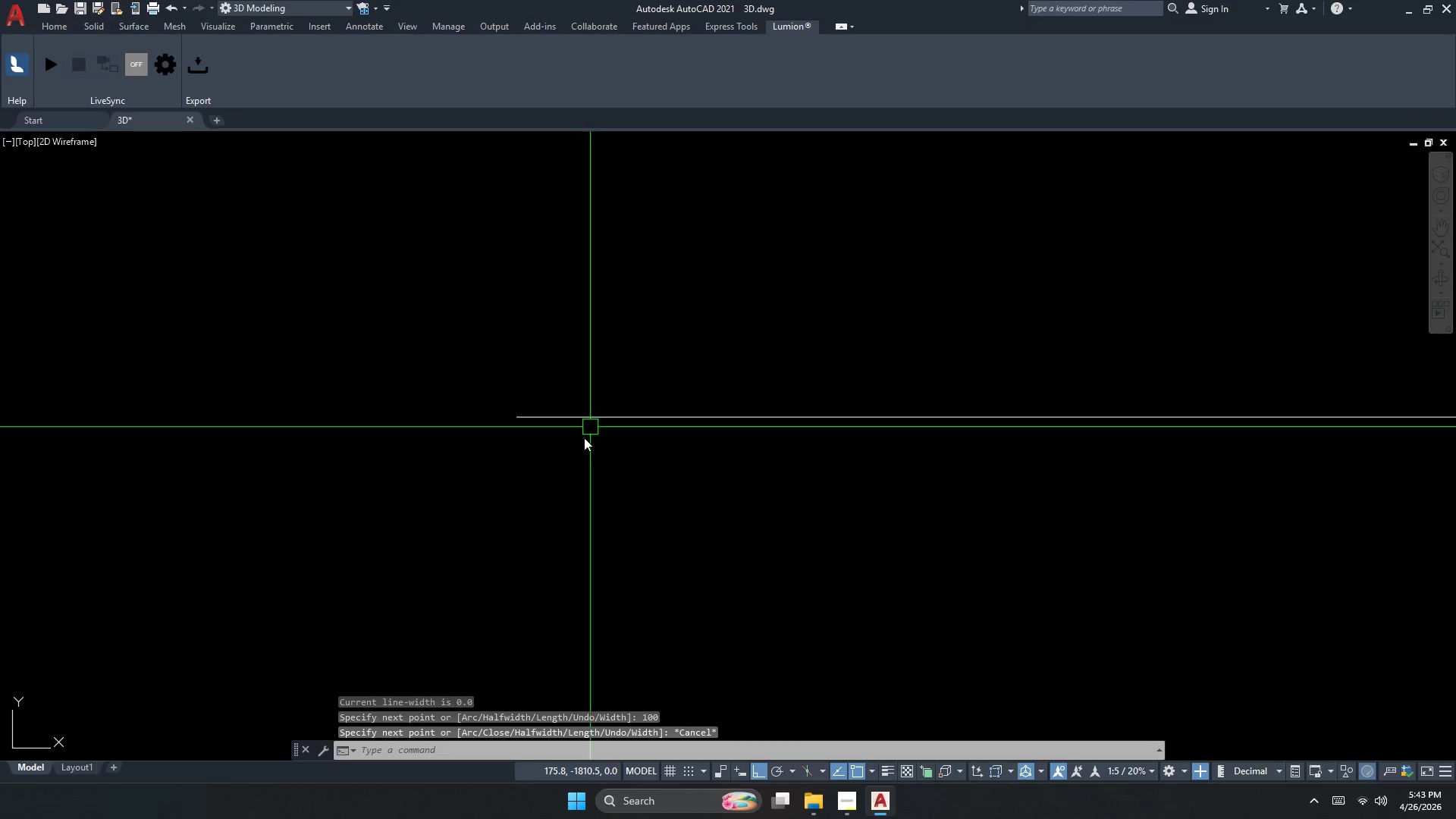 
double_click([554, 444])
 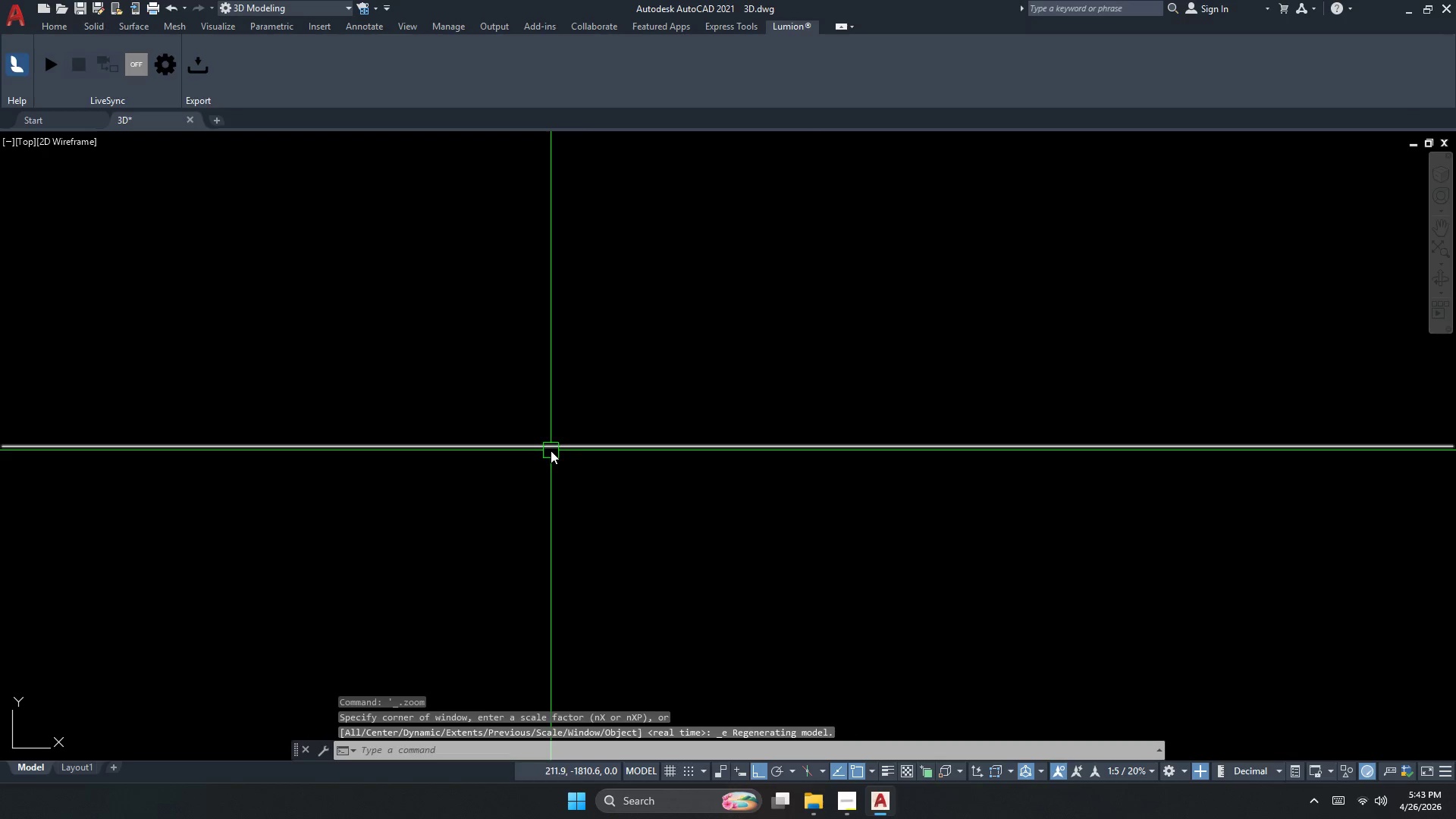 
key(Escape)
 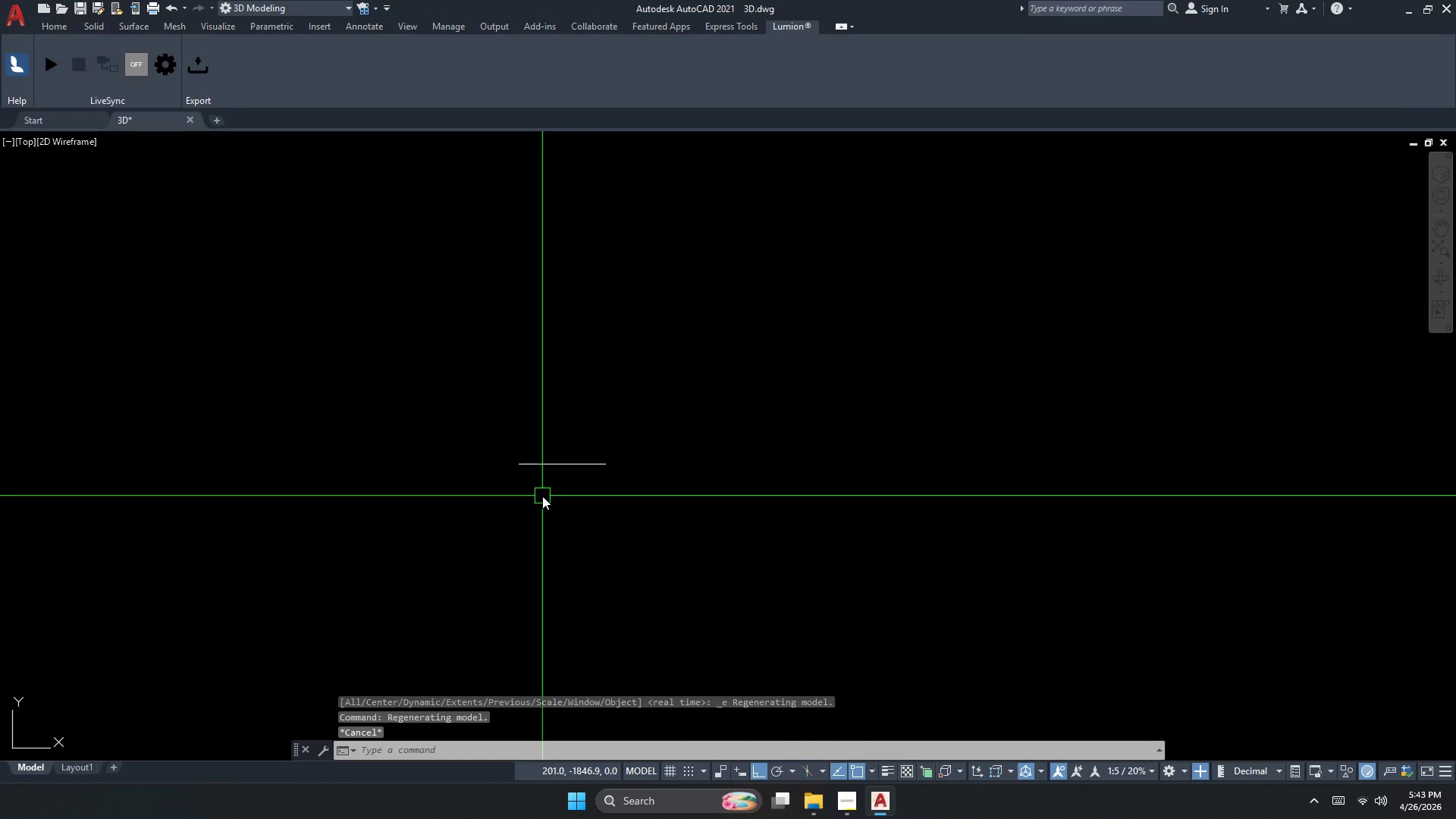 
scroll: coordinate [551, 478], scroll_direction: down, amount: 6.0
 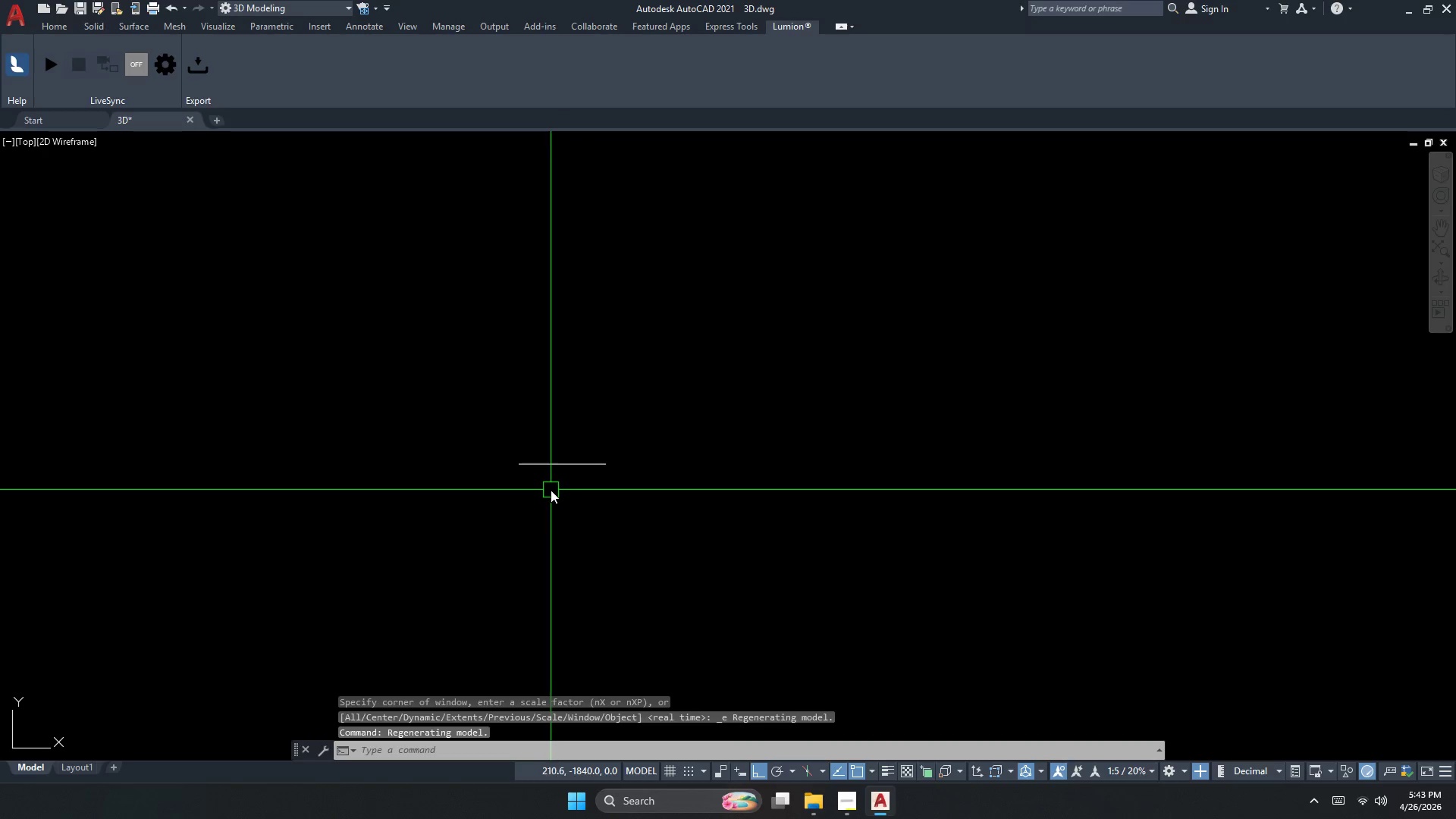 
type(dlkui)
key(Escape)
key(Escape)
key(Escape)
type(d )
 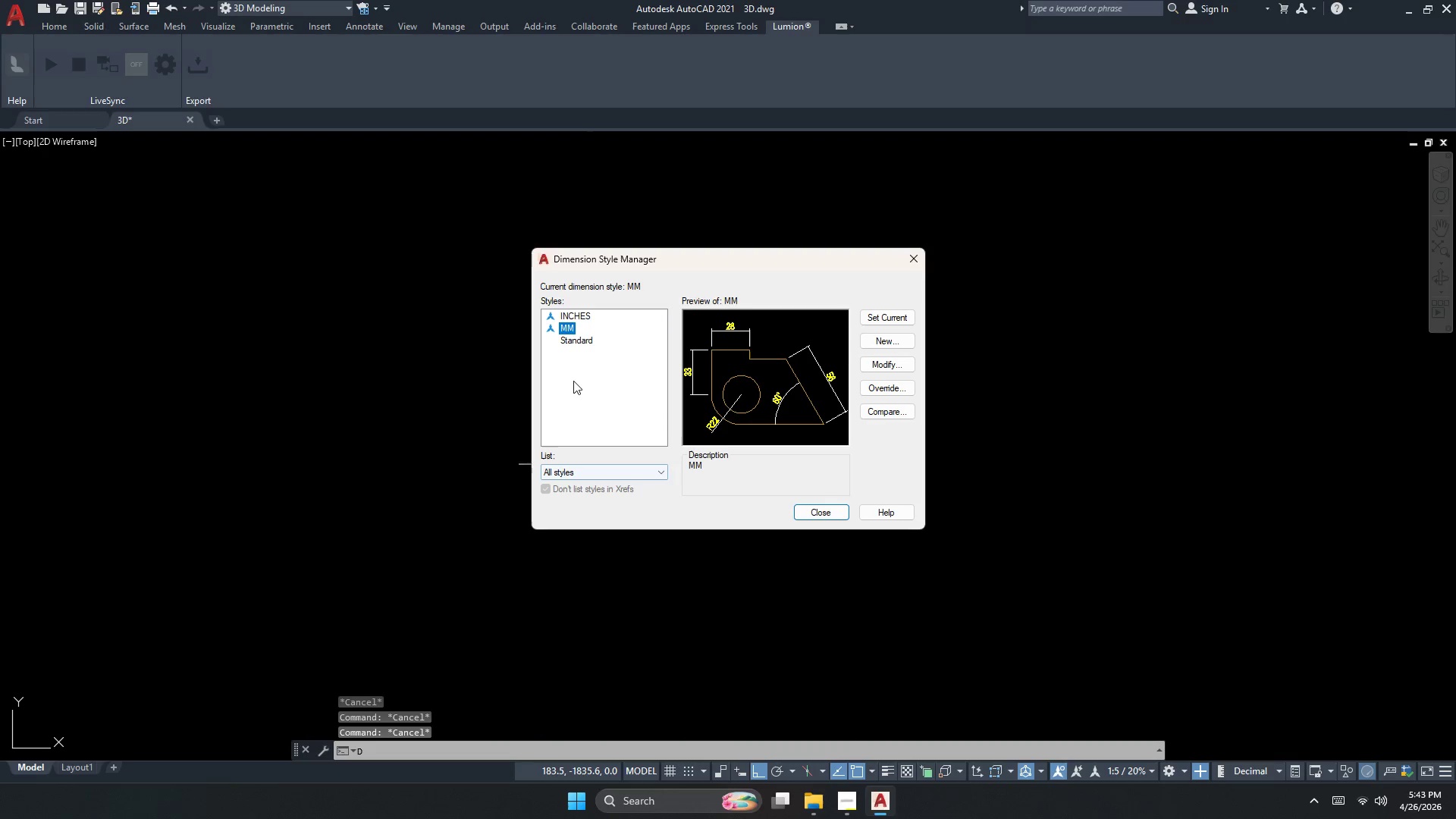 
key(Escape)
 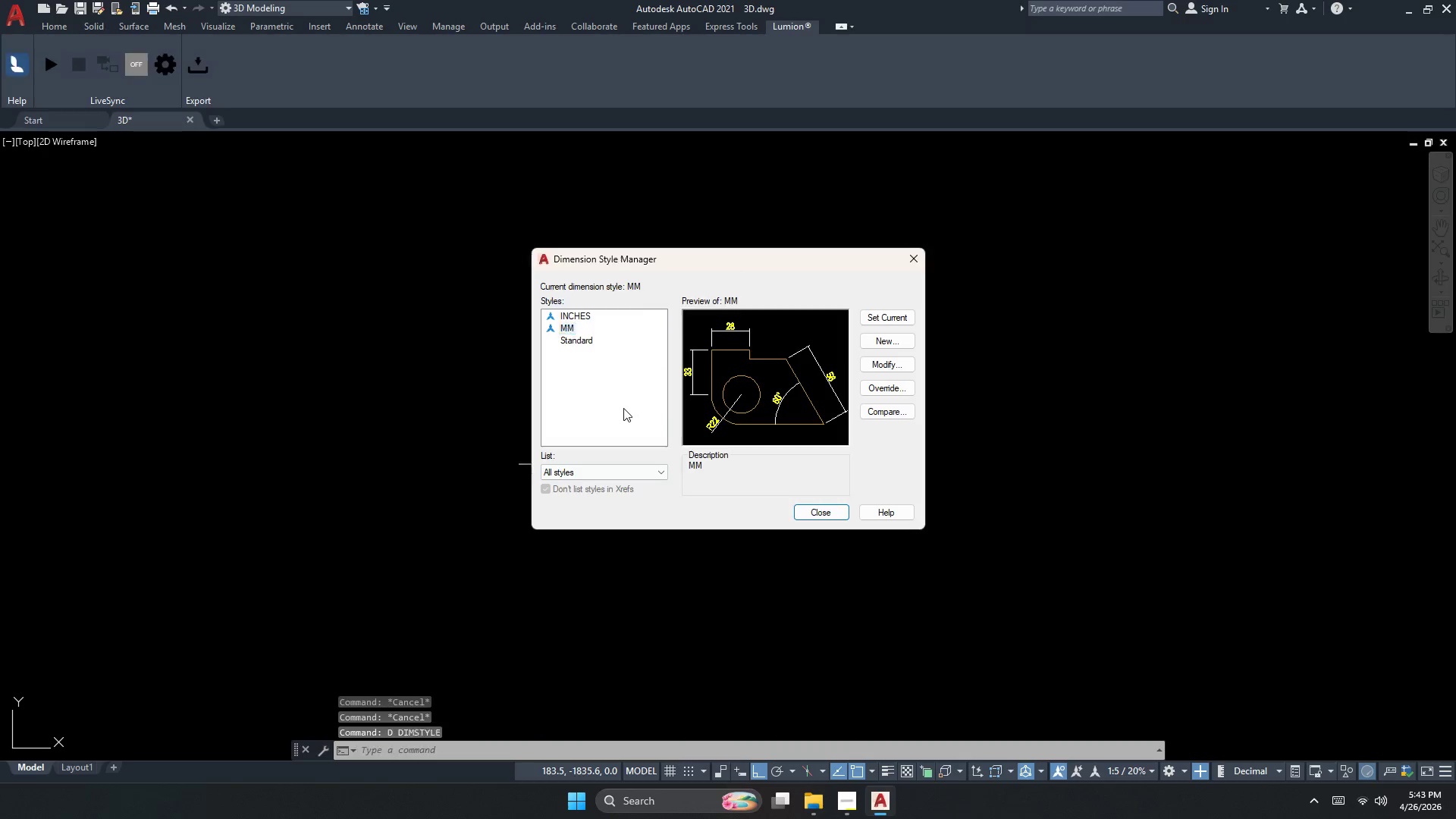 
key(Escape)
 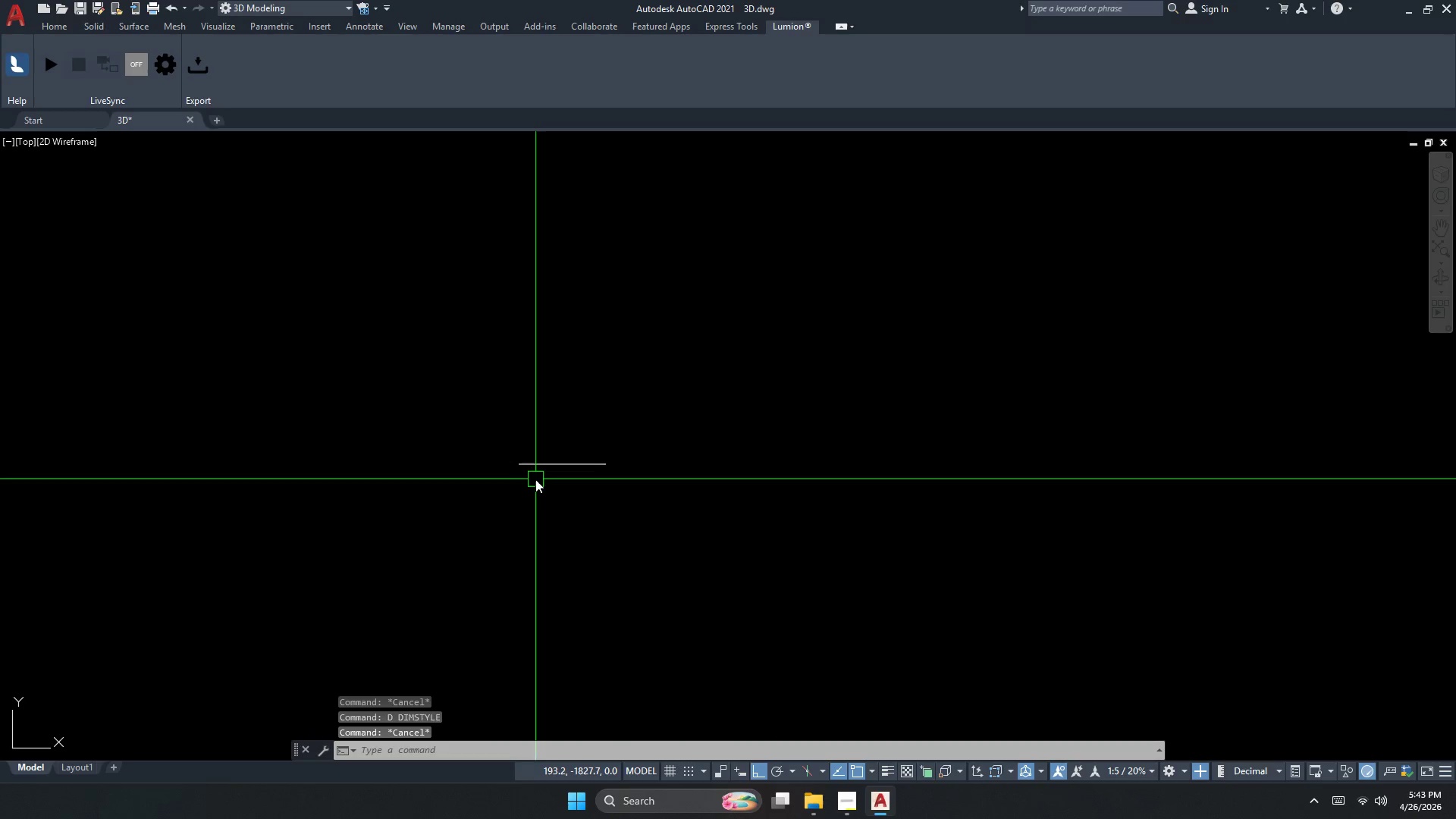 
key(Escape)
 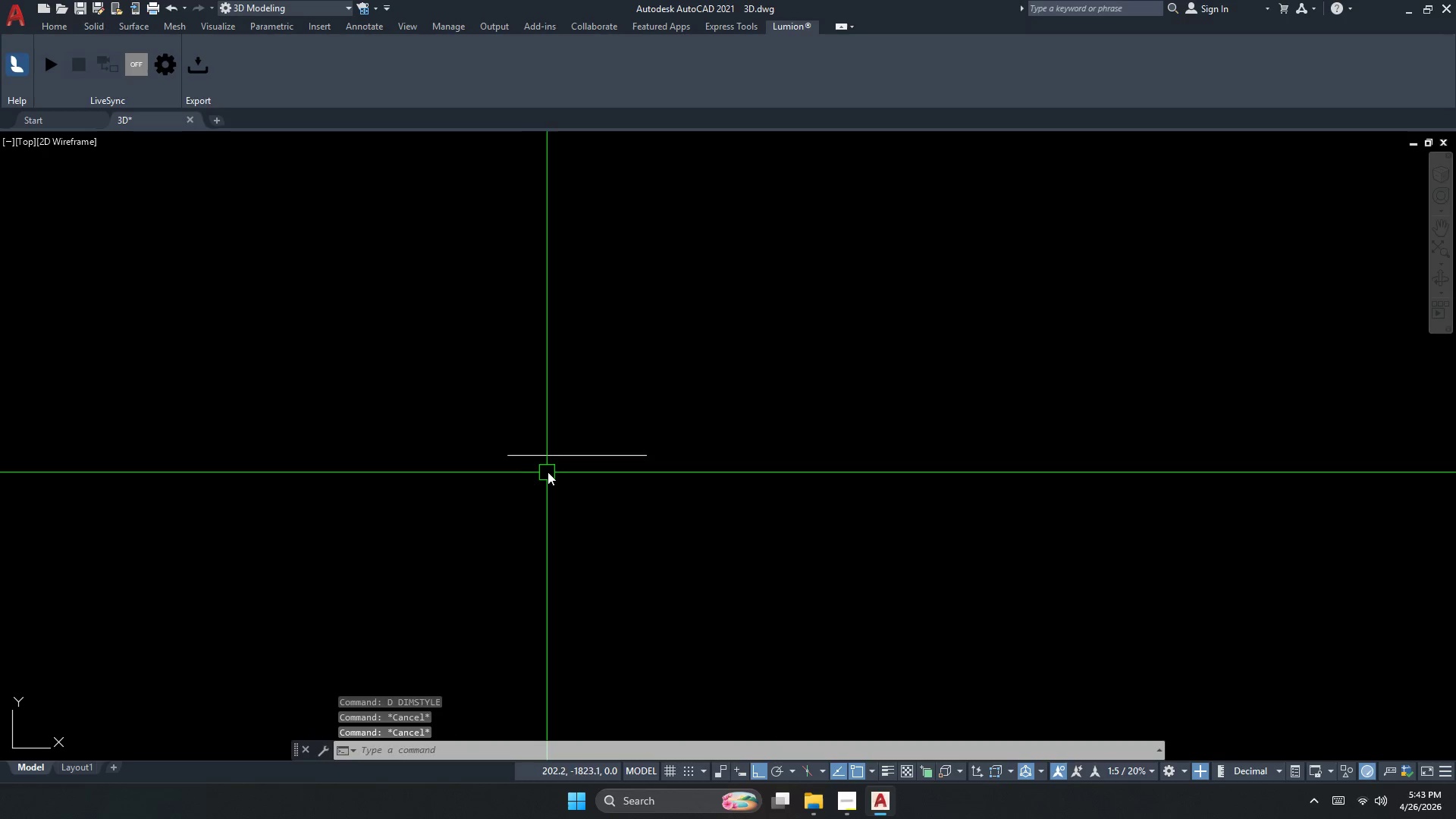 
scroll: coordinate [535, 479], scroll_direction: up, amount: 1.0
 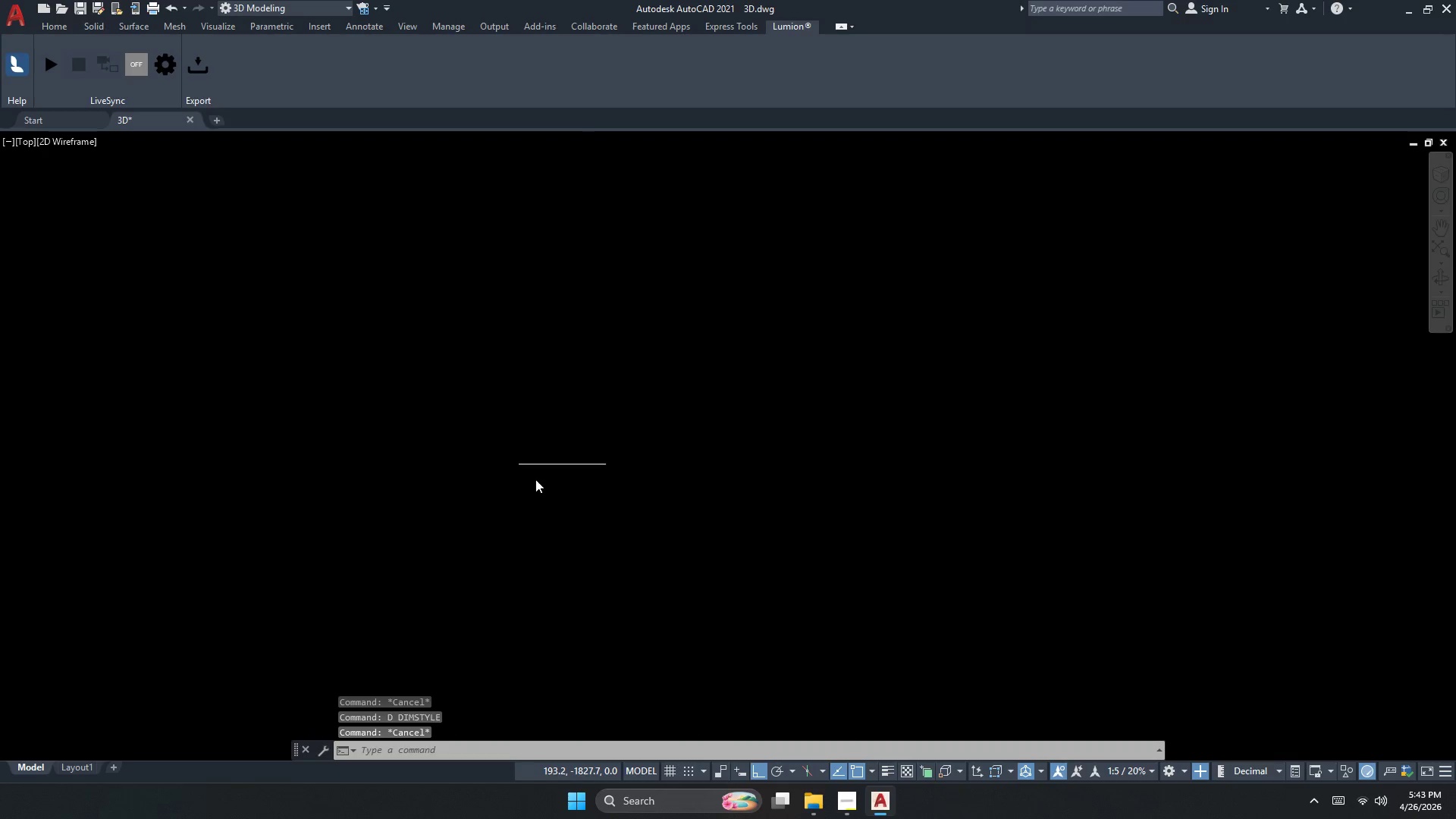 
type(dli  )
 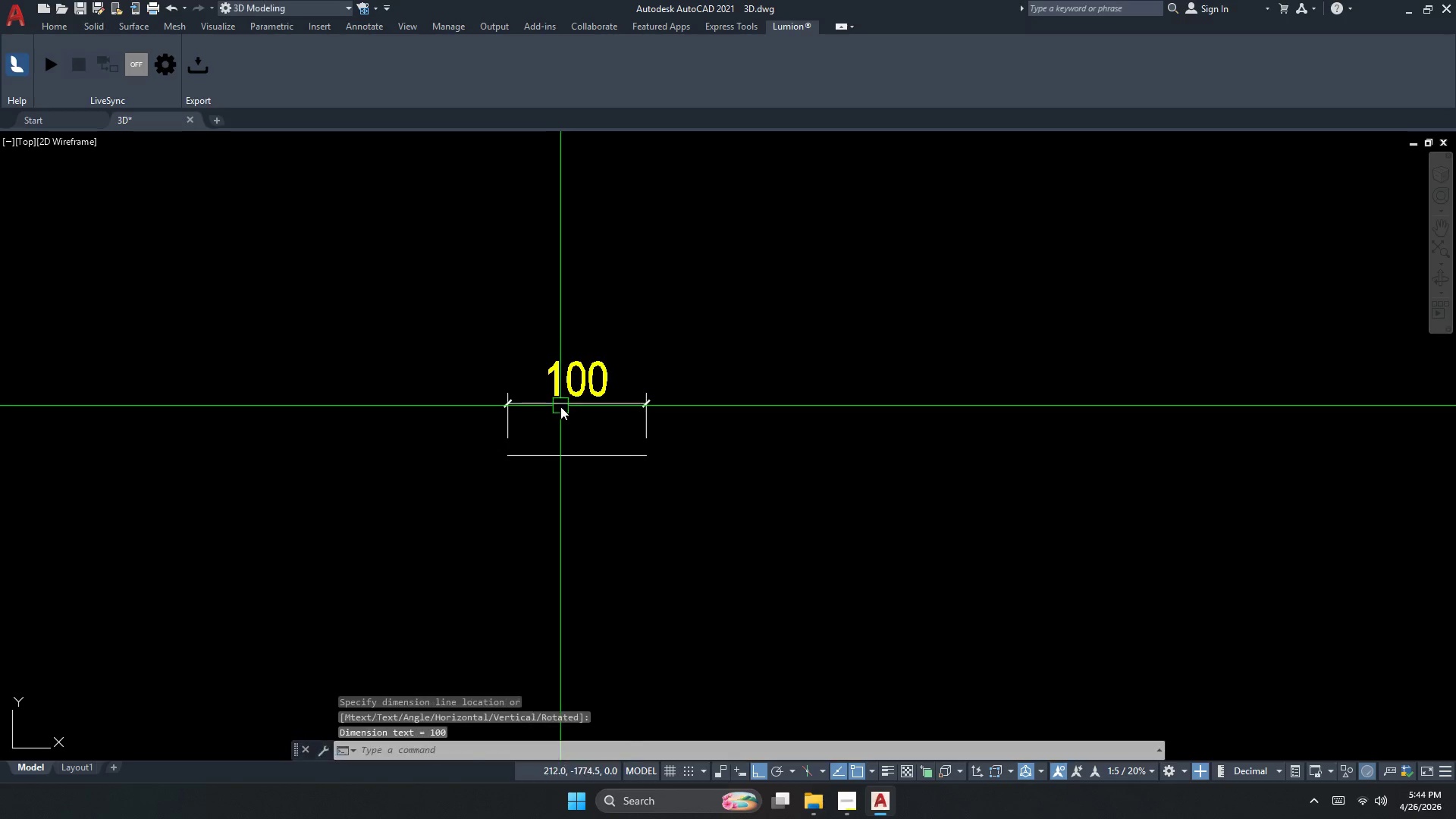 
triple_click([519, 371])
 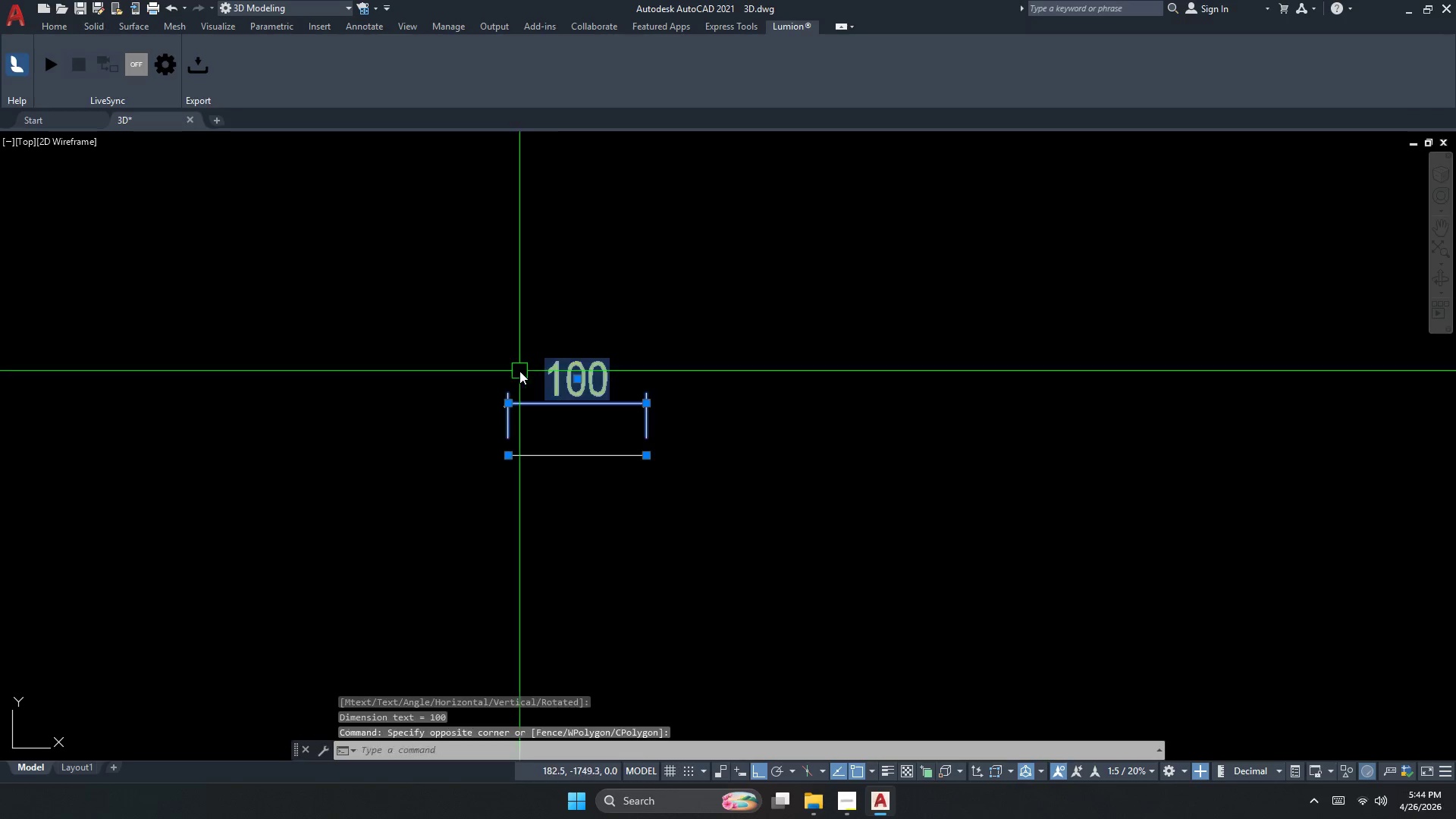 
key(E)
 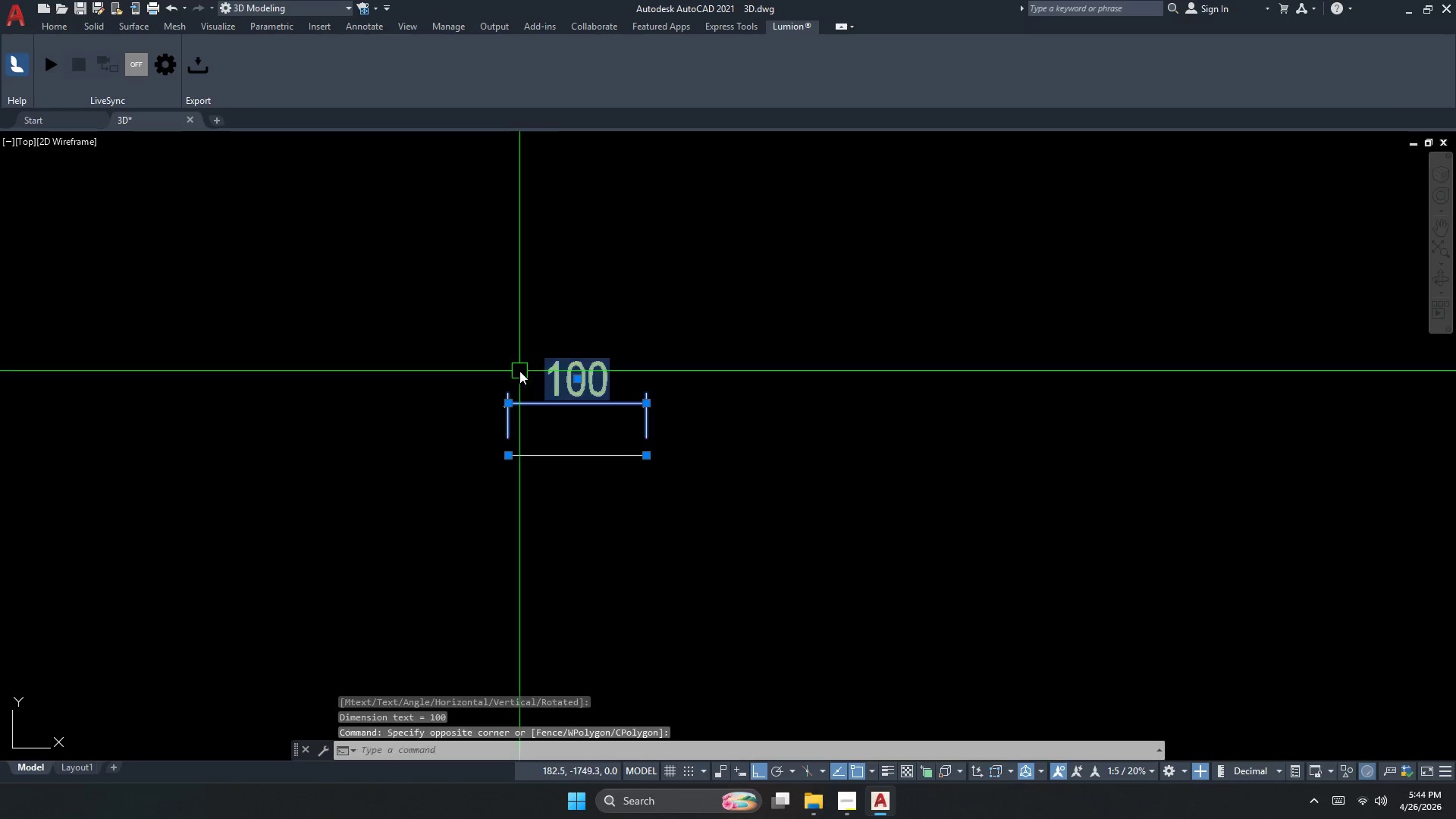 
key(Space)
 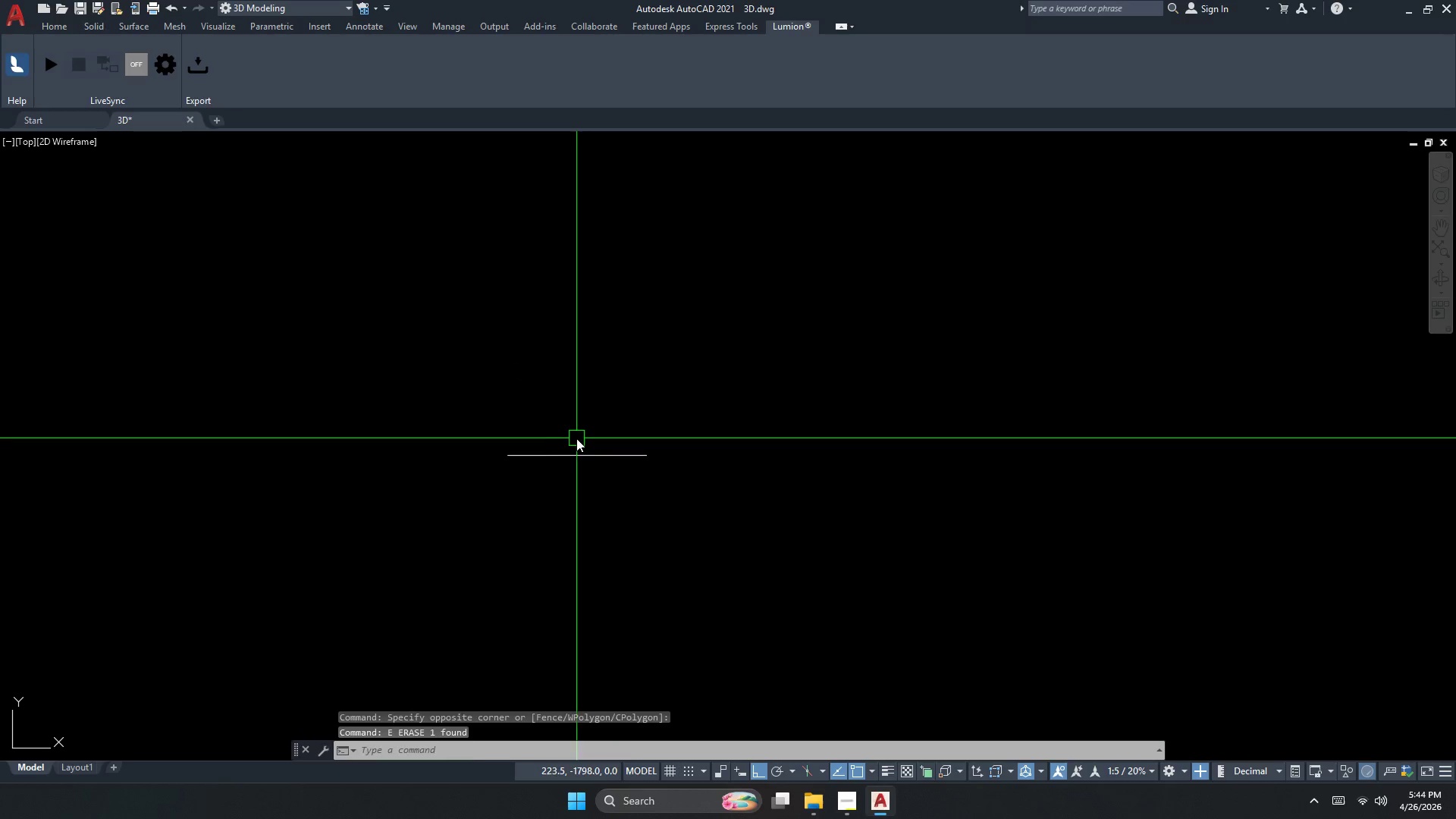 
triple_click([578, 435])
 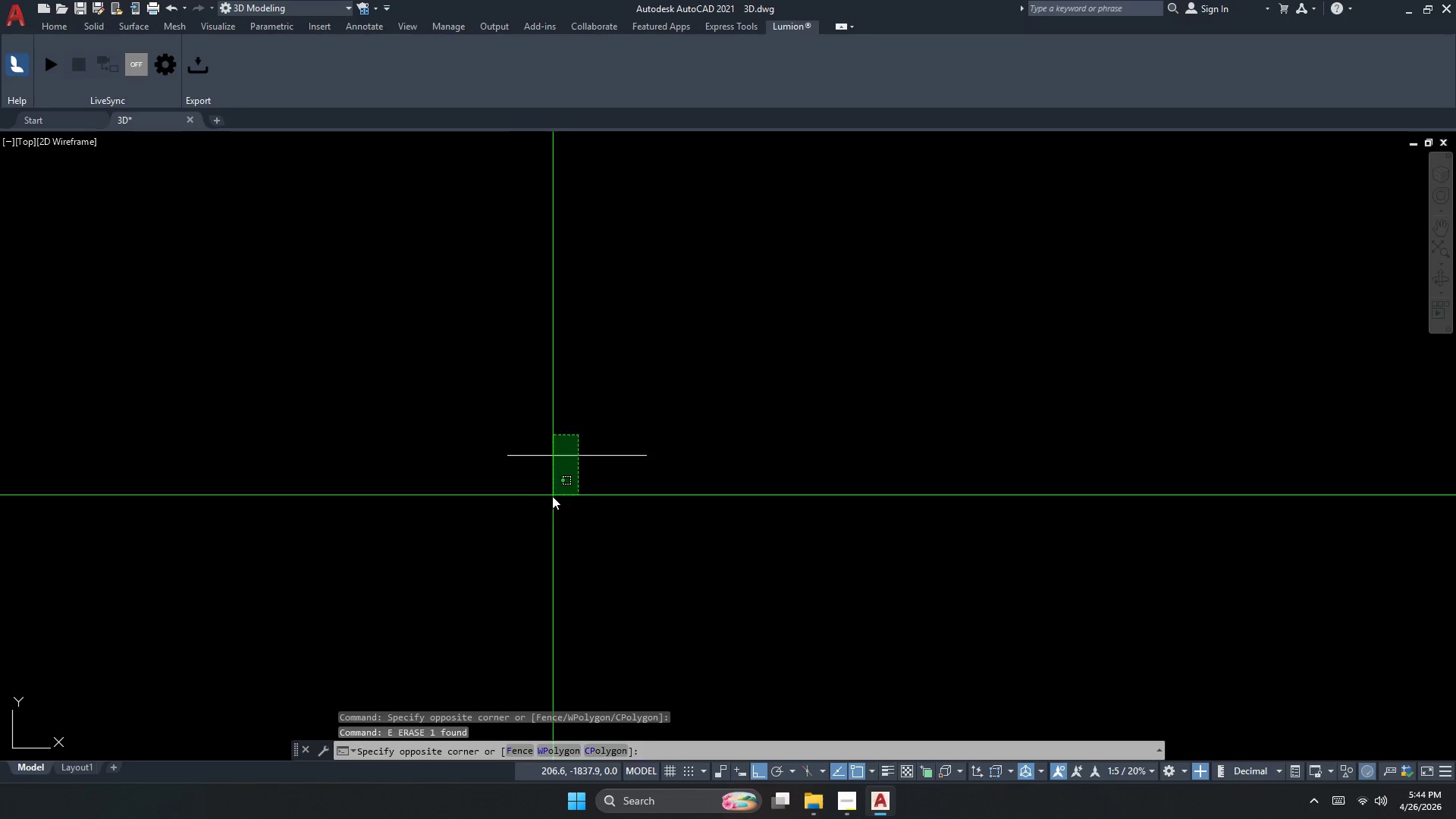 
left_click_drag(start_coordinate=[552, 496], to_coordinate=[553, 500])
 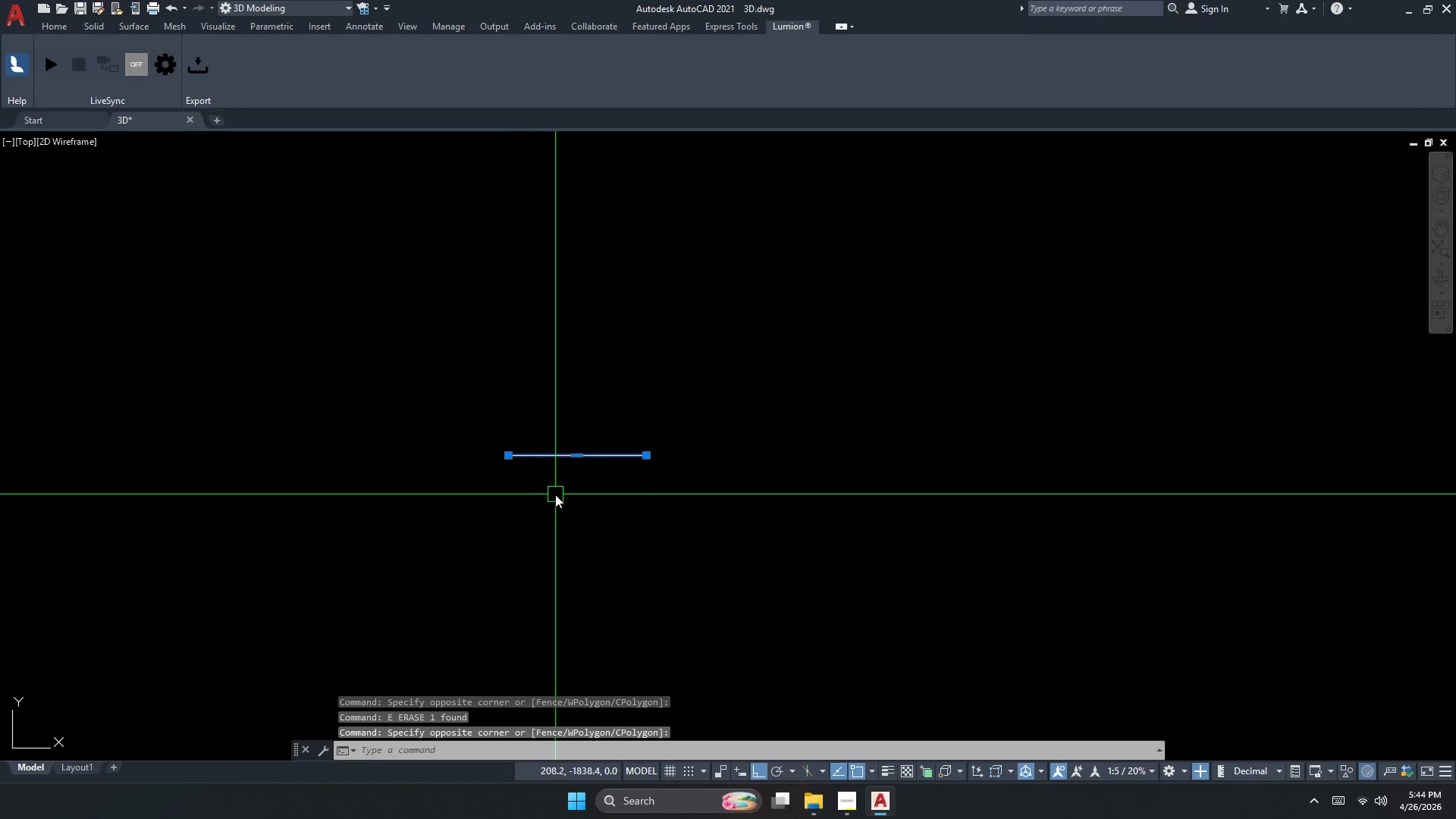 
key(E)
 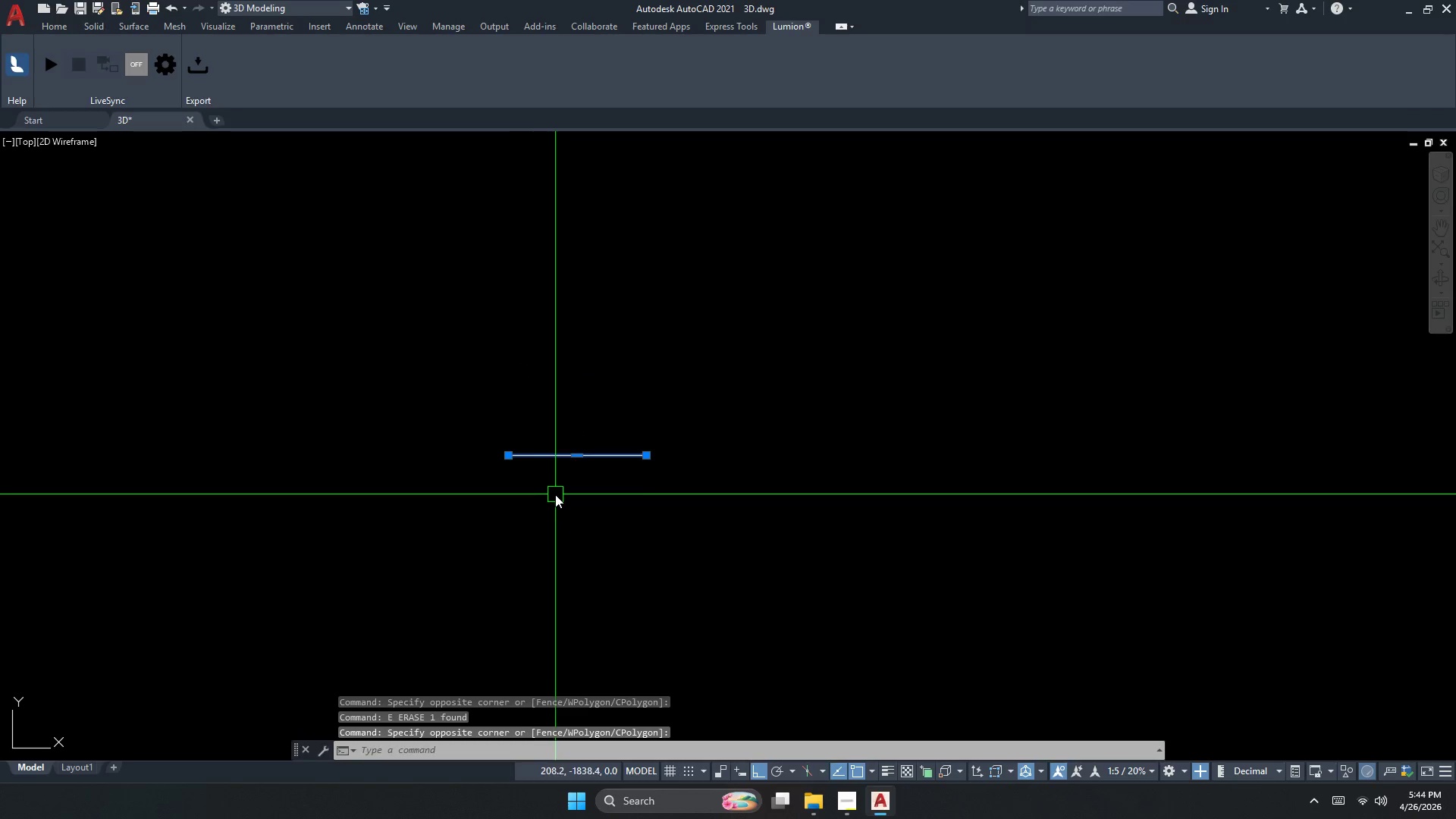 
key(Space)
 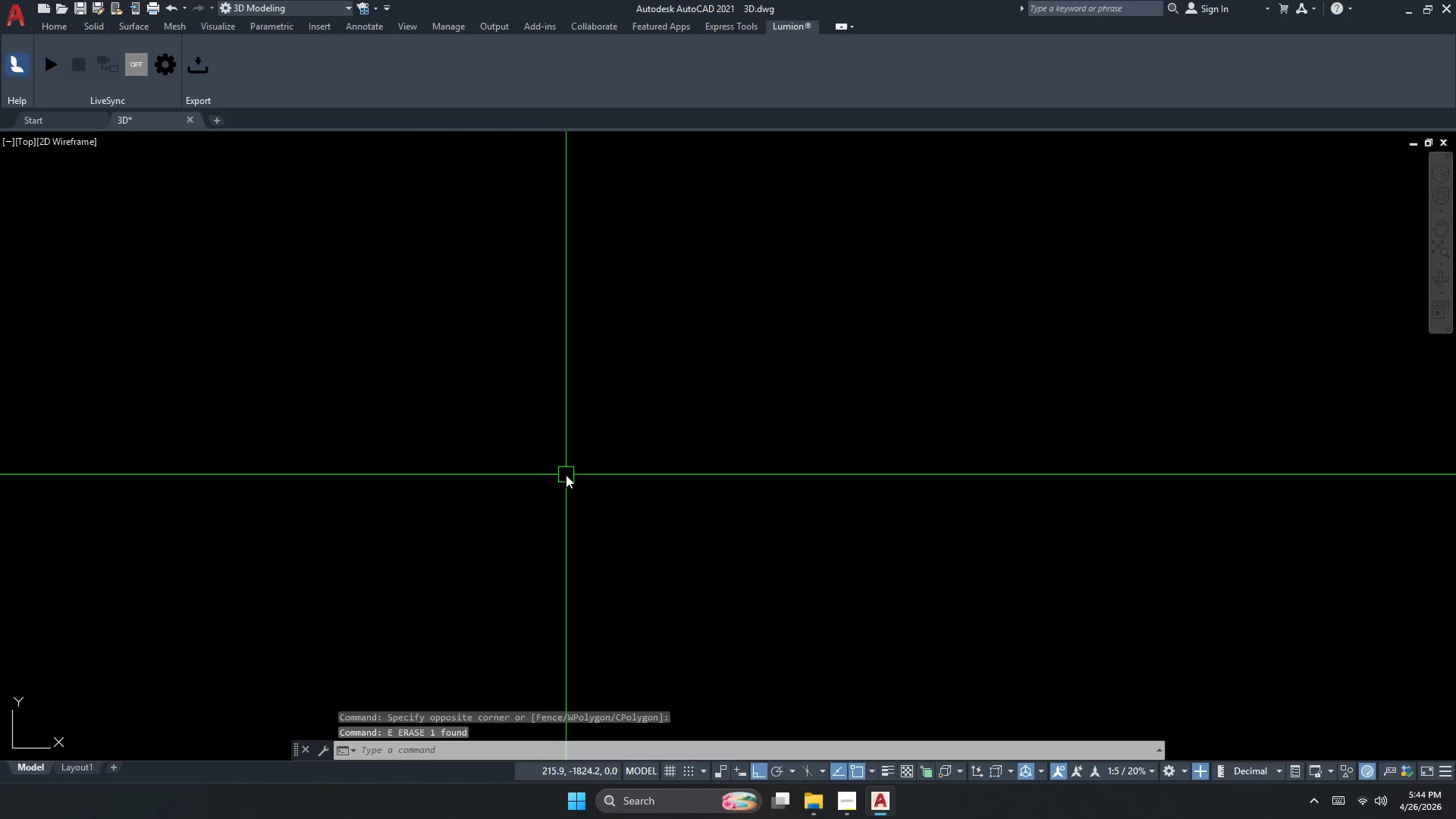 
key(Escape)
 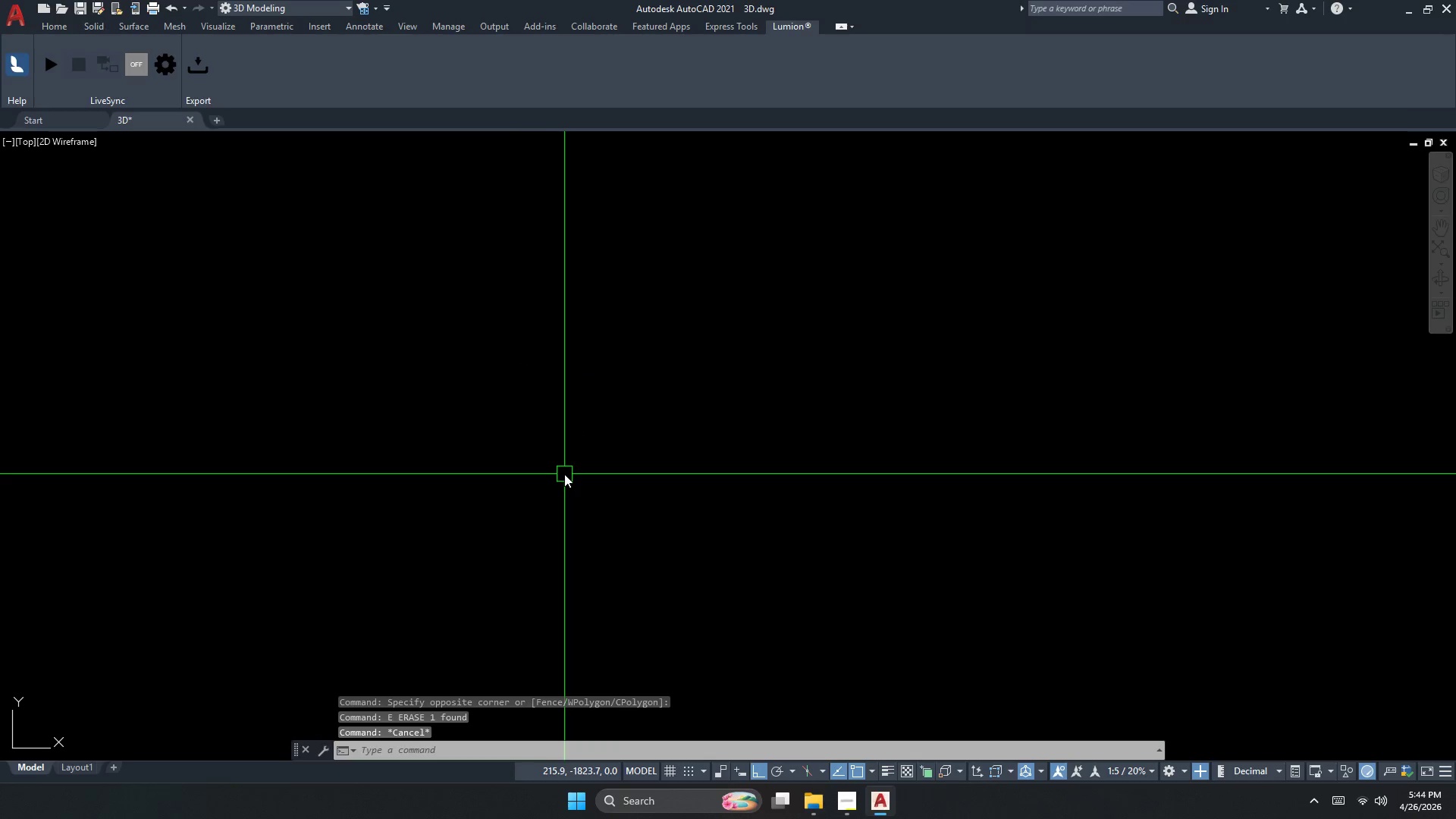 
key(D)
 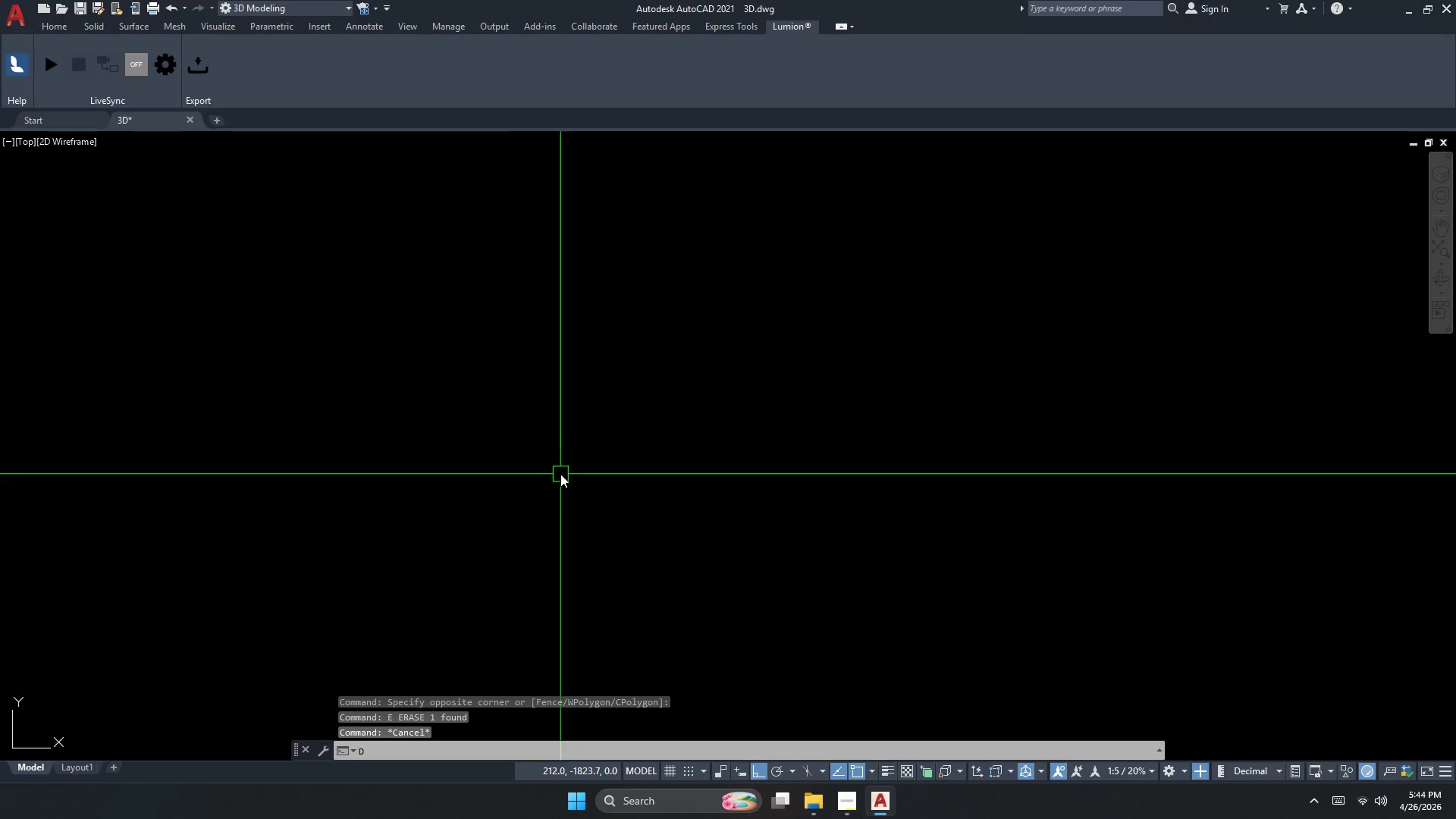 
key(Space)
 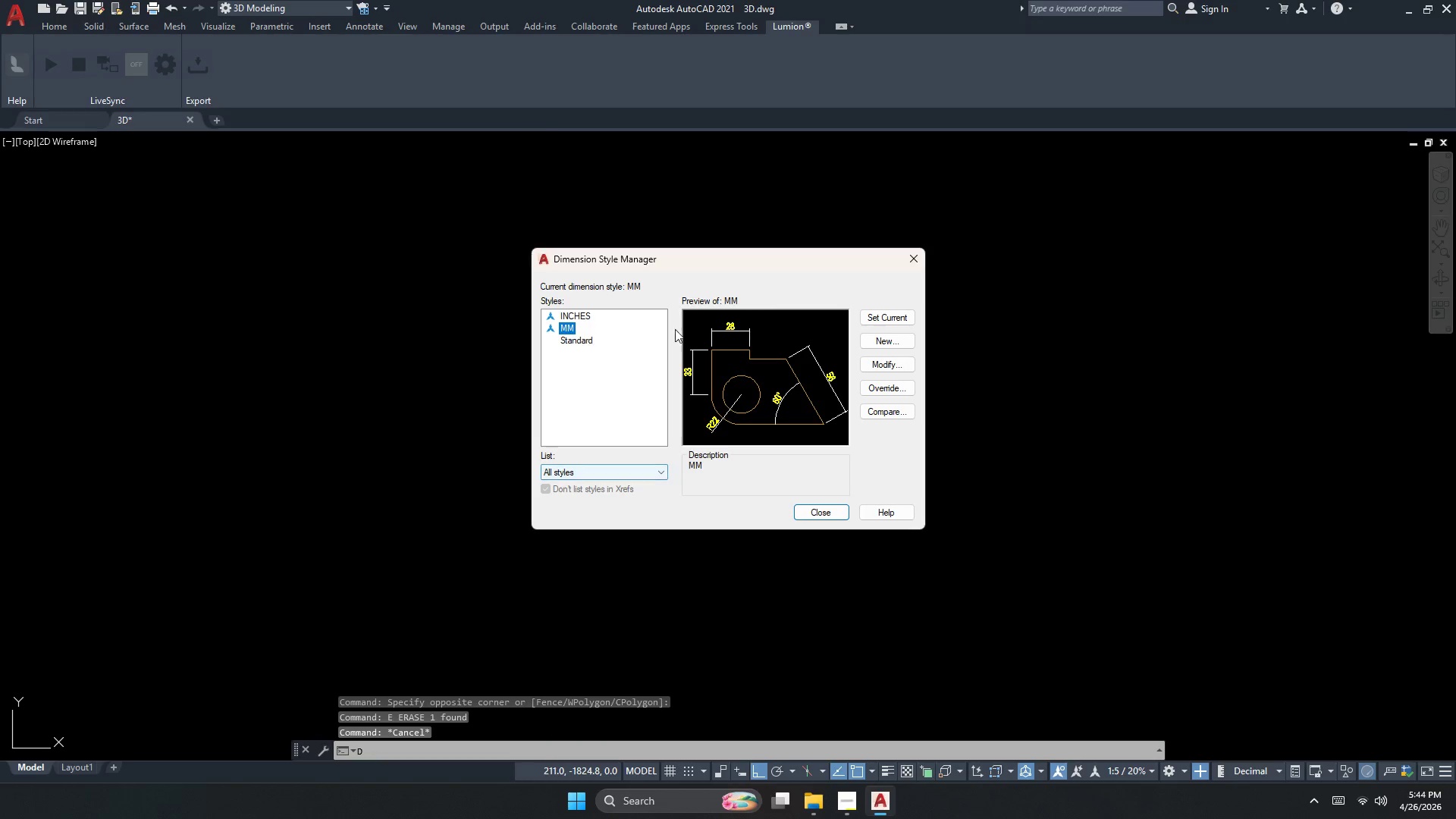 
key(Escape)
 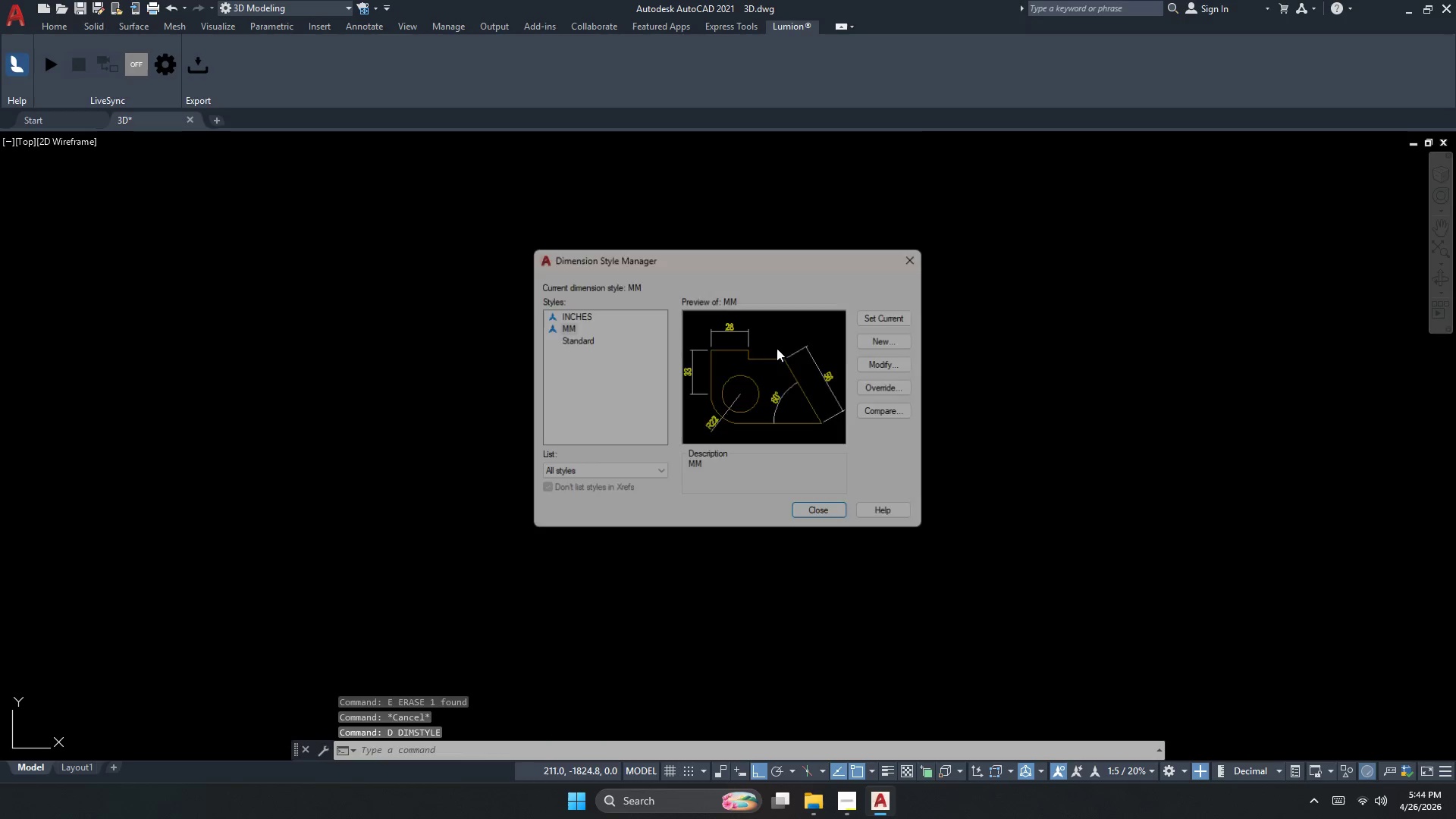 
key(Escape)
 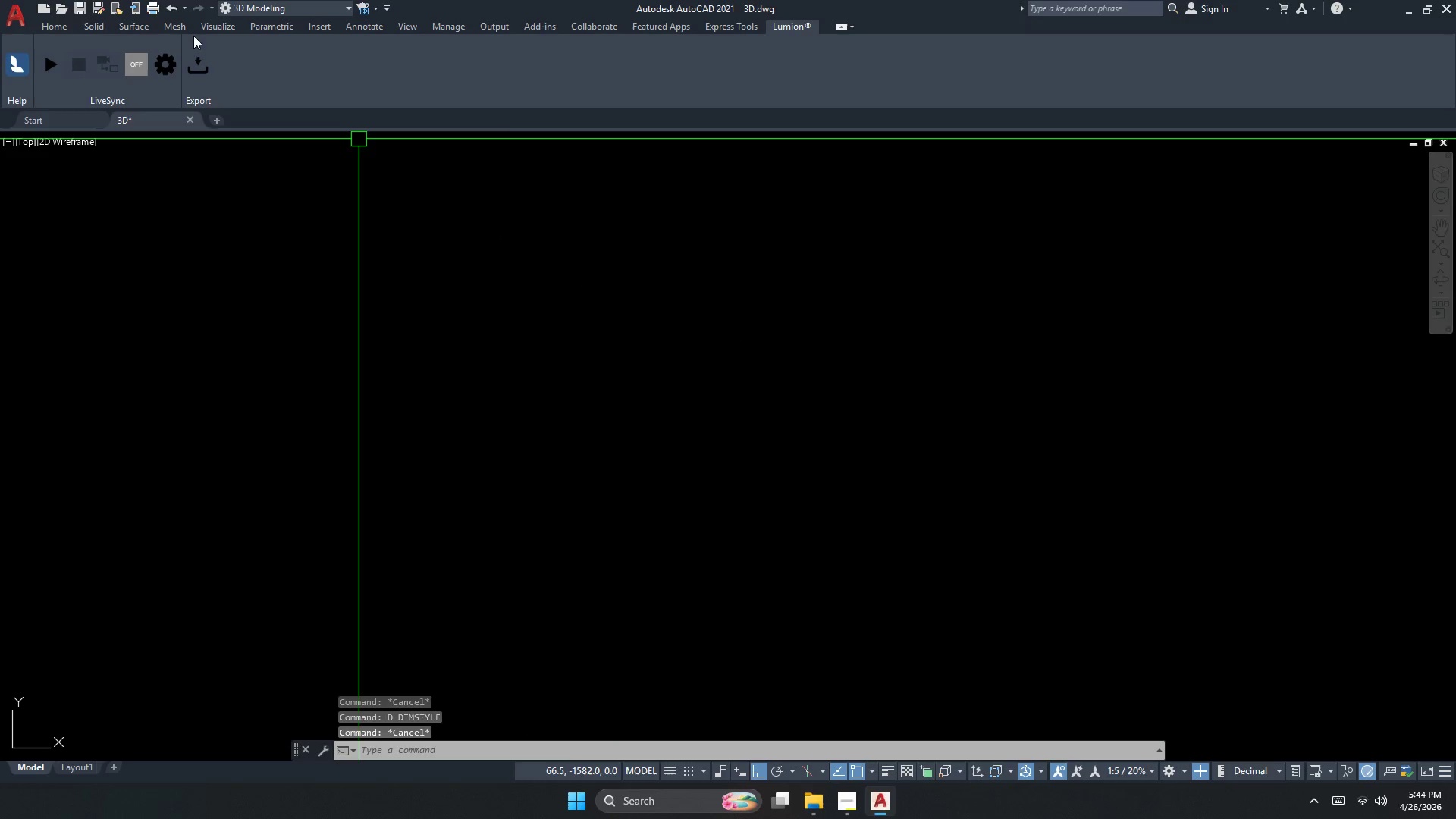 
left_click([140, 28])
 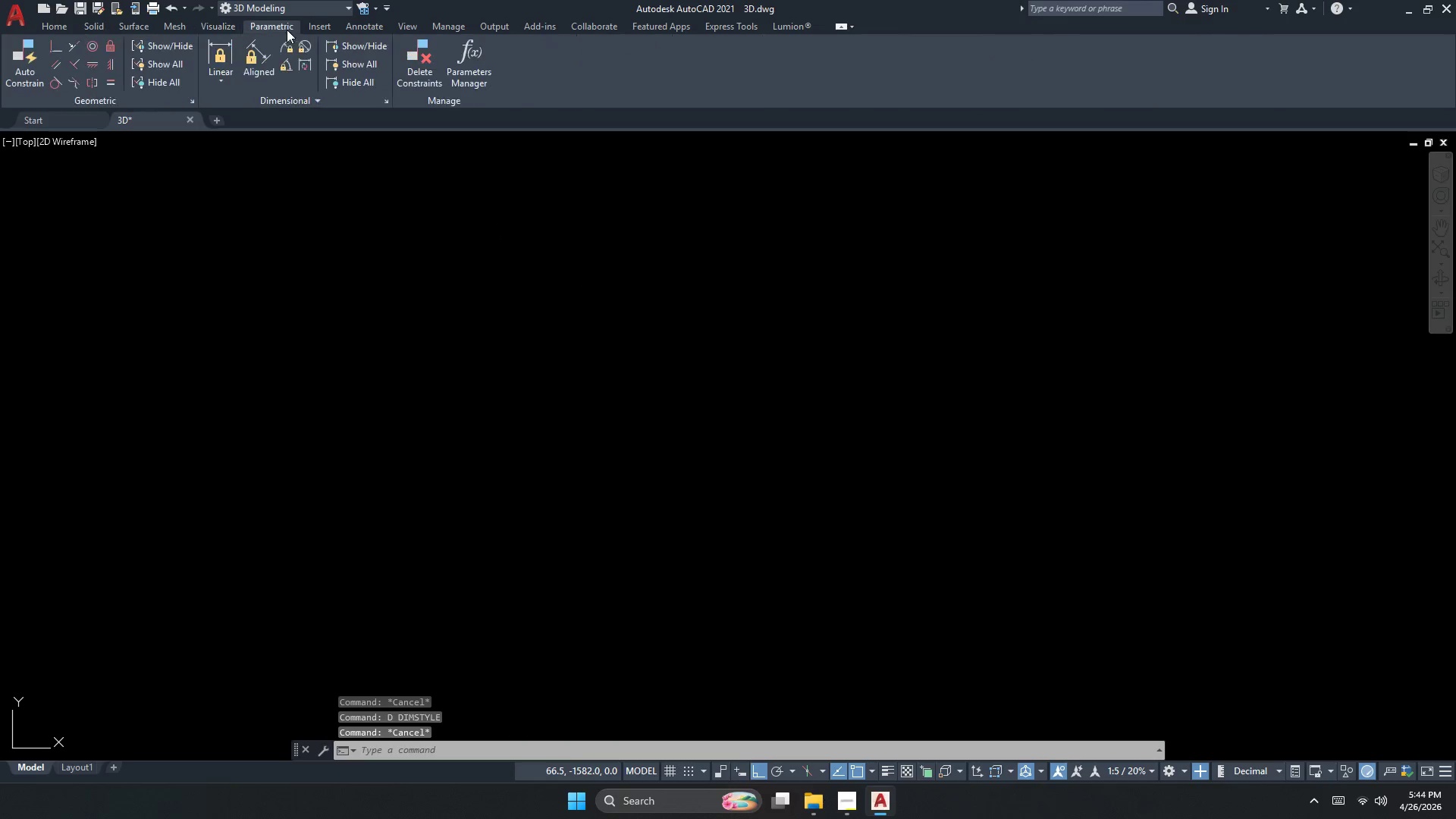 
triple_click([328, 16])
 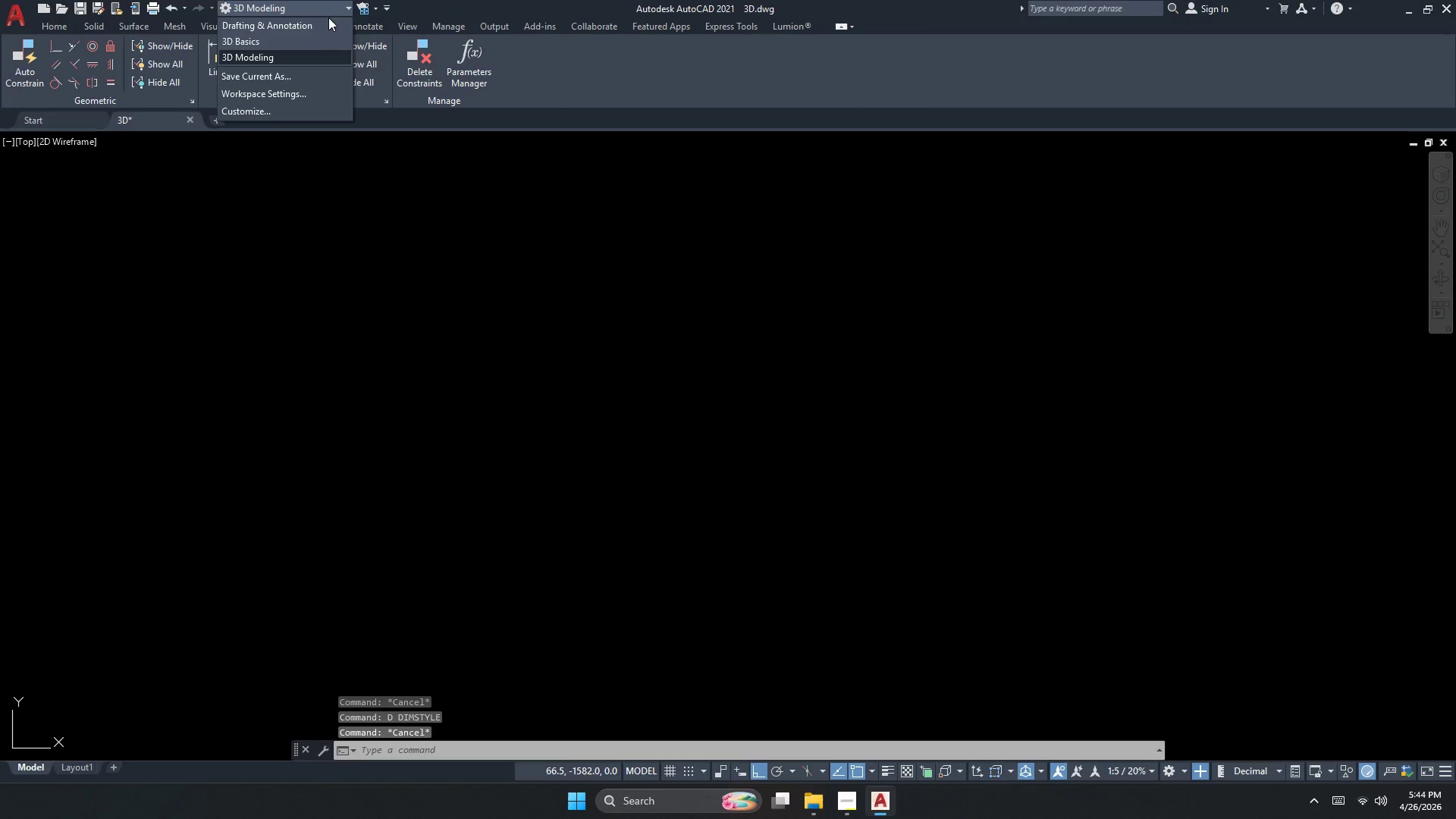 
key(Escape)
 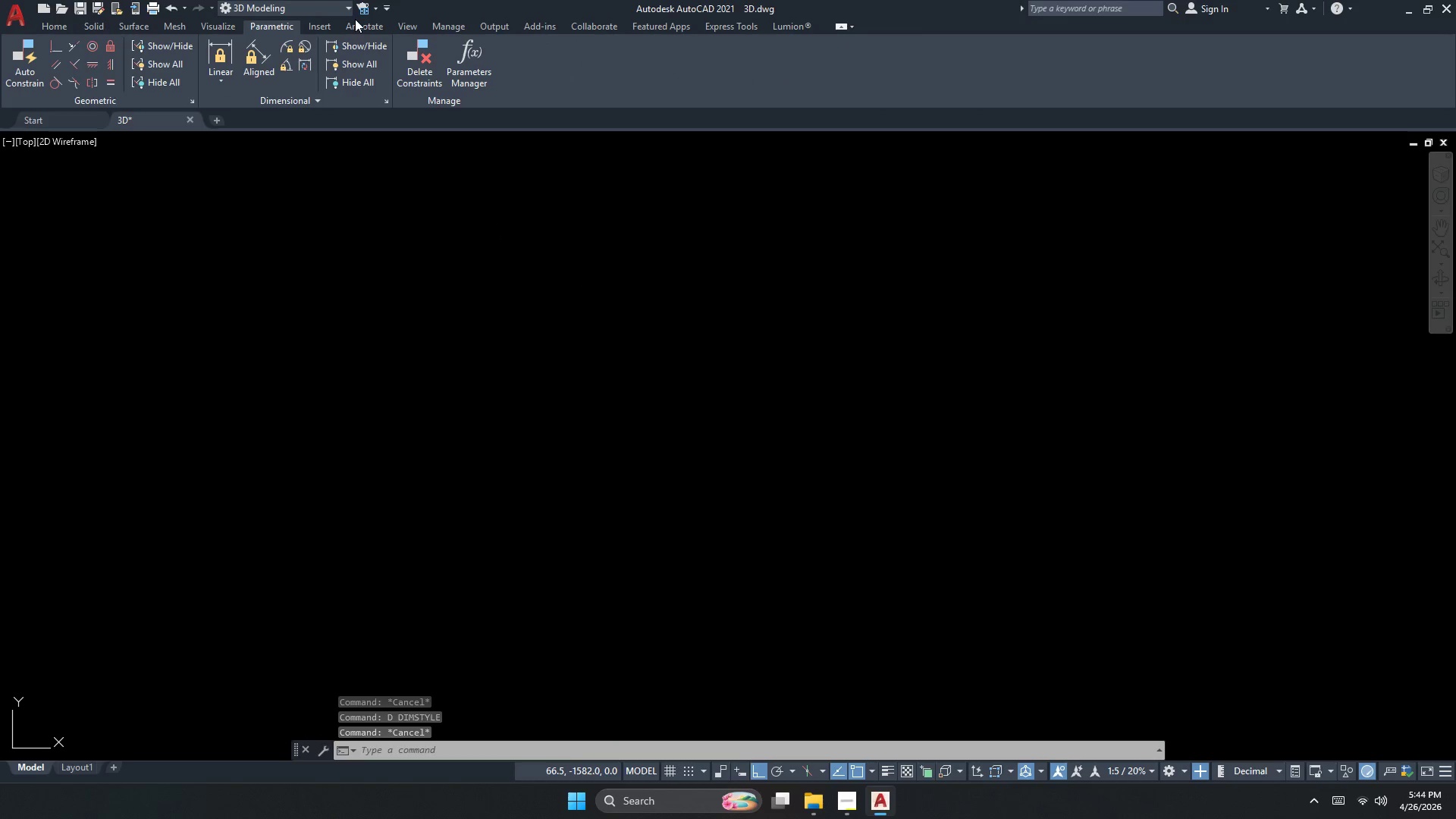 
double_click([354, 25])
 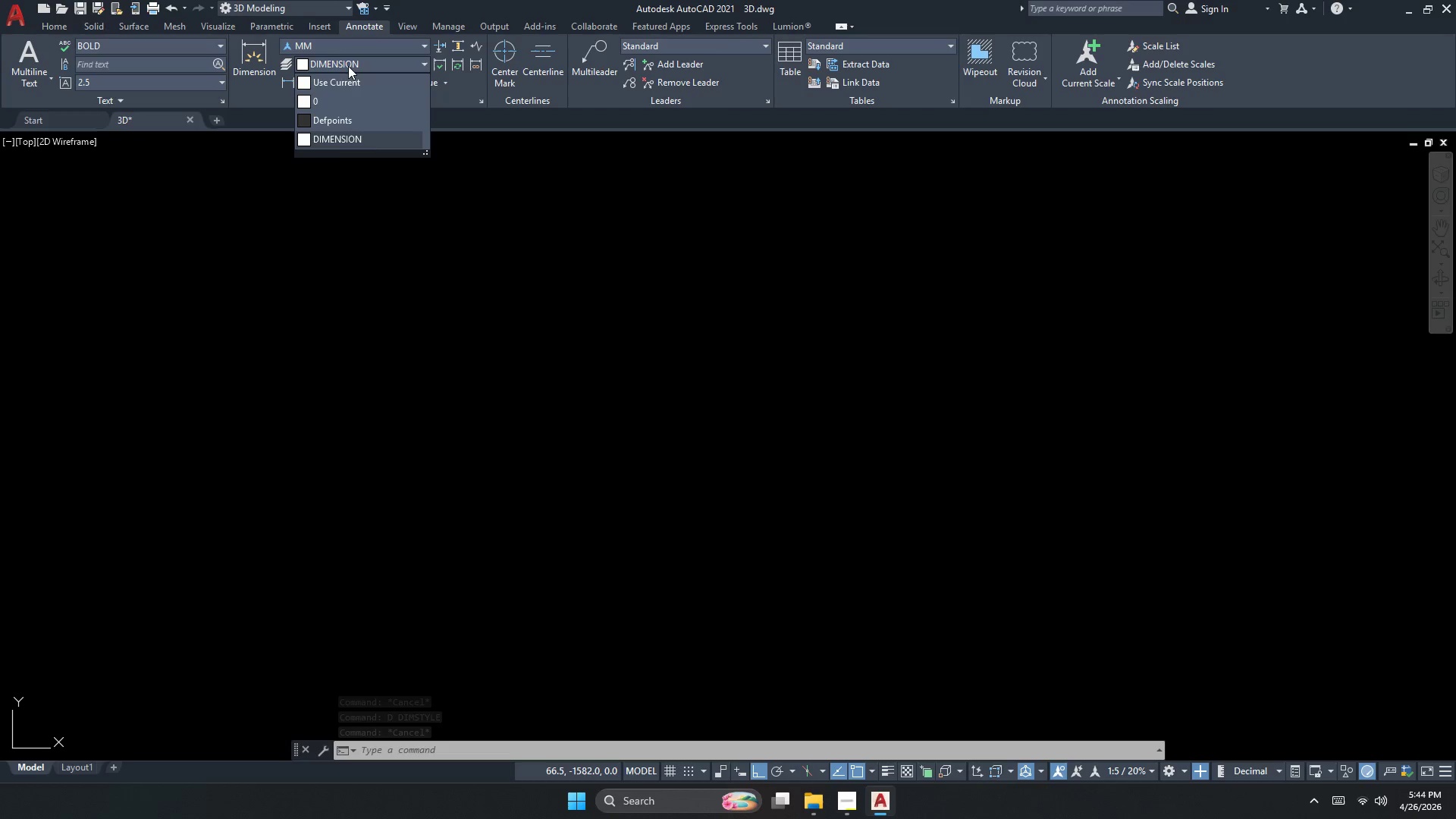 
left_click([539, 284])
 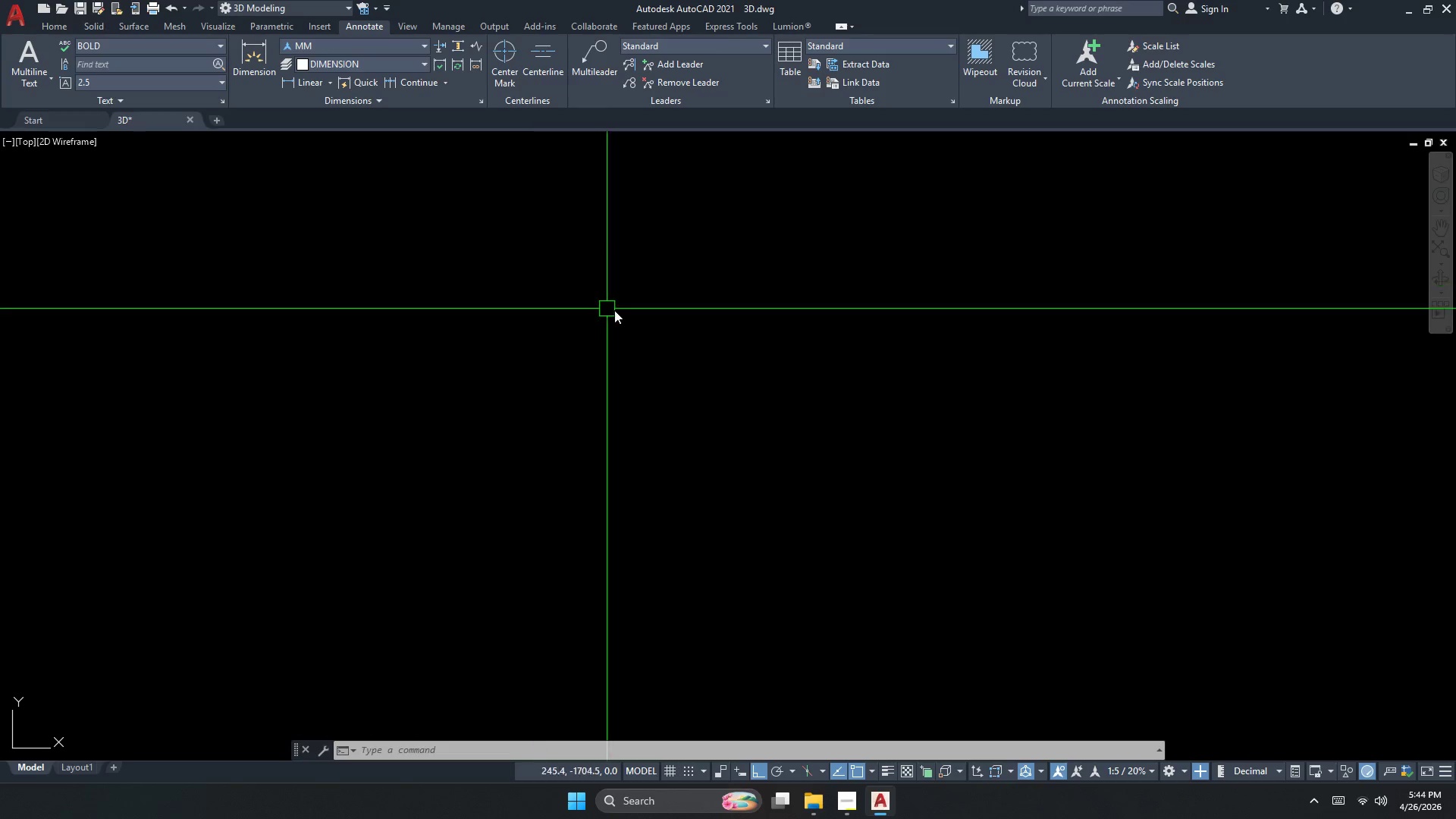 
key(Escape)
 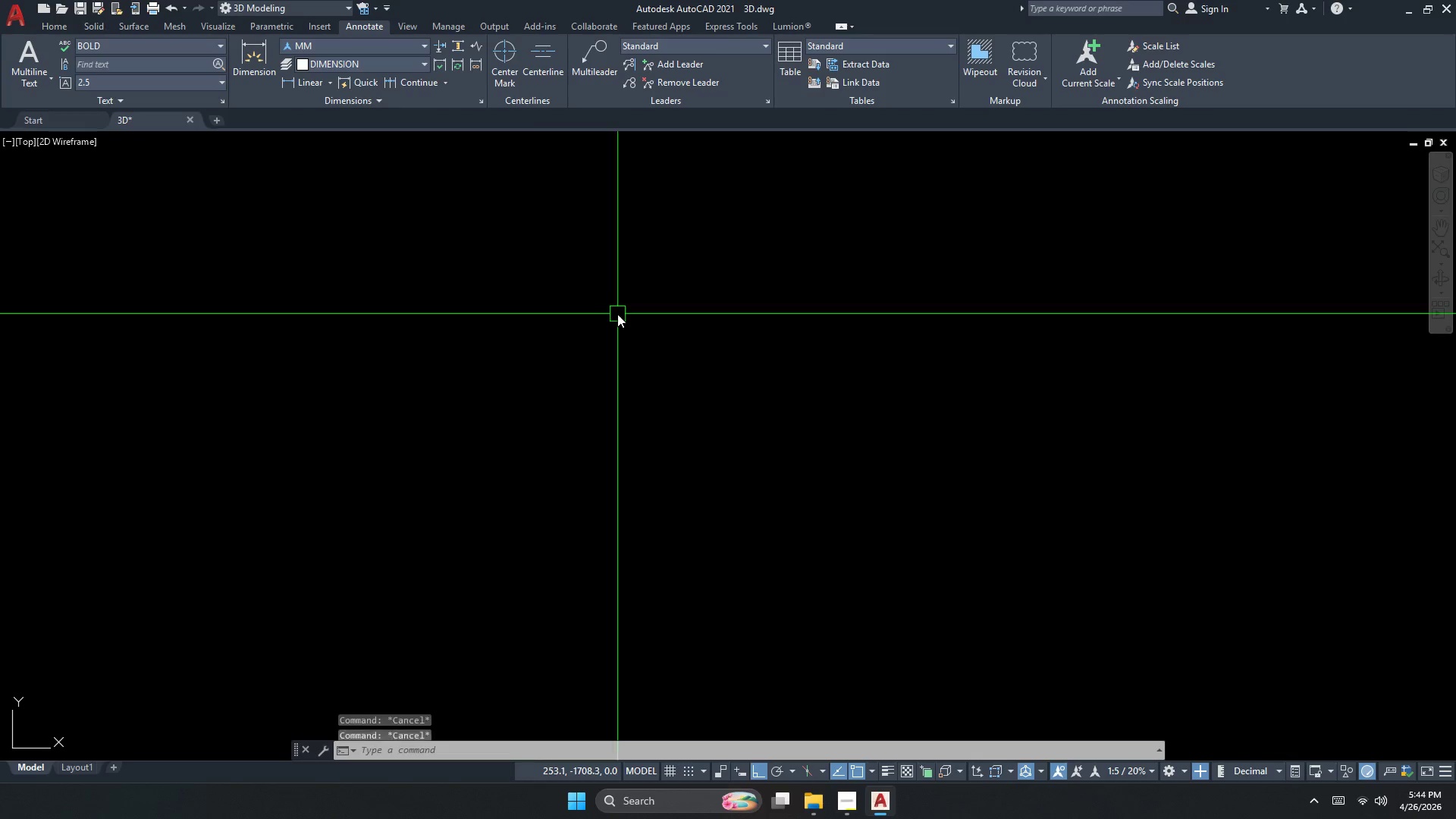 
key(Escape)
 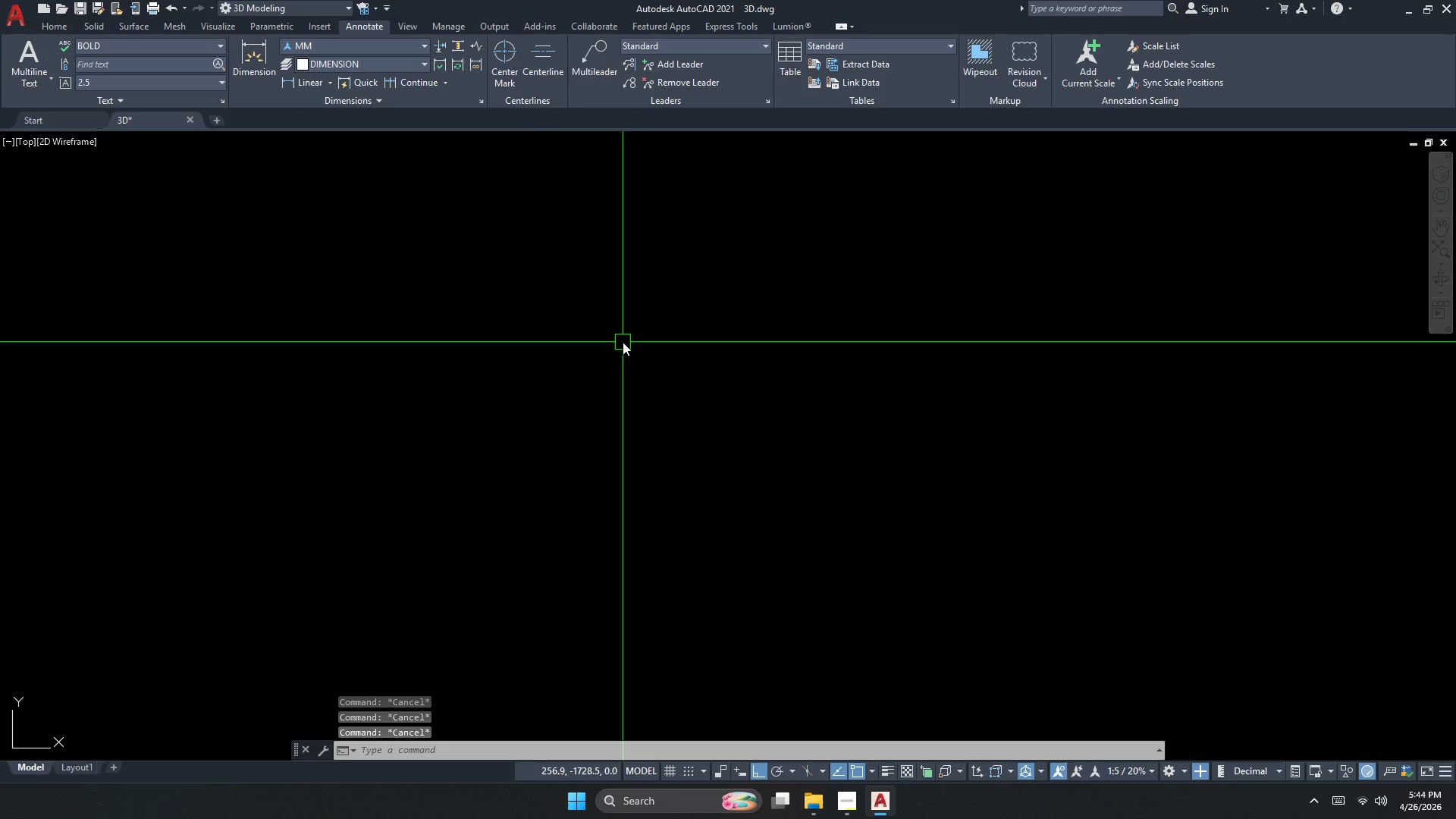 
double_click([623, 347])
 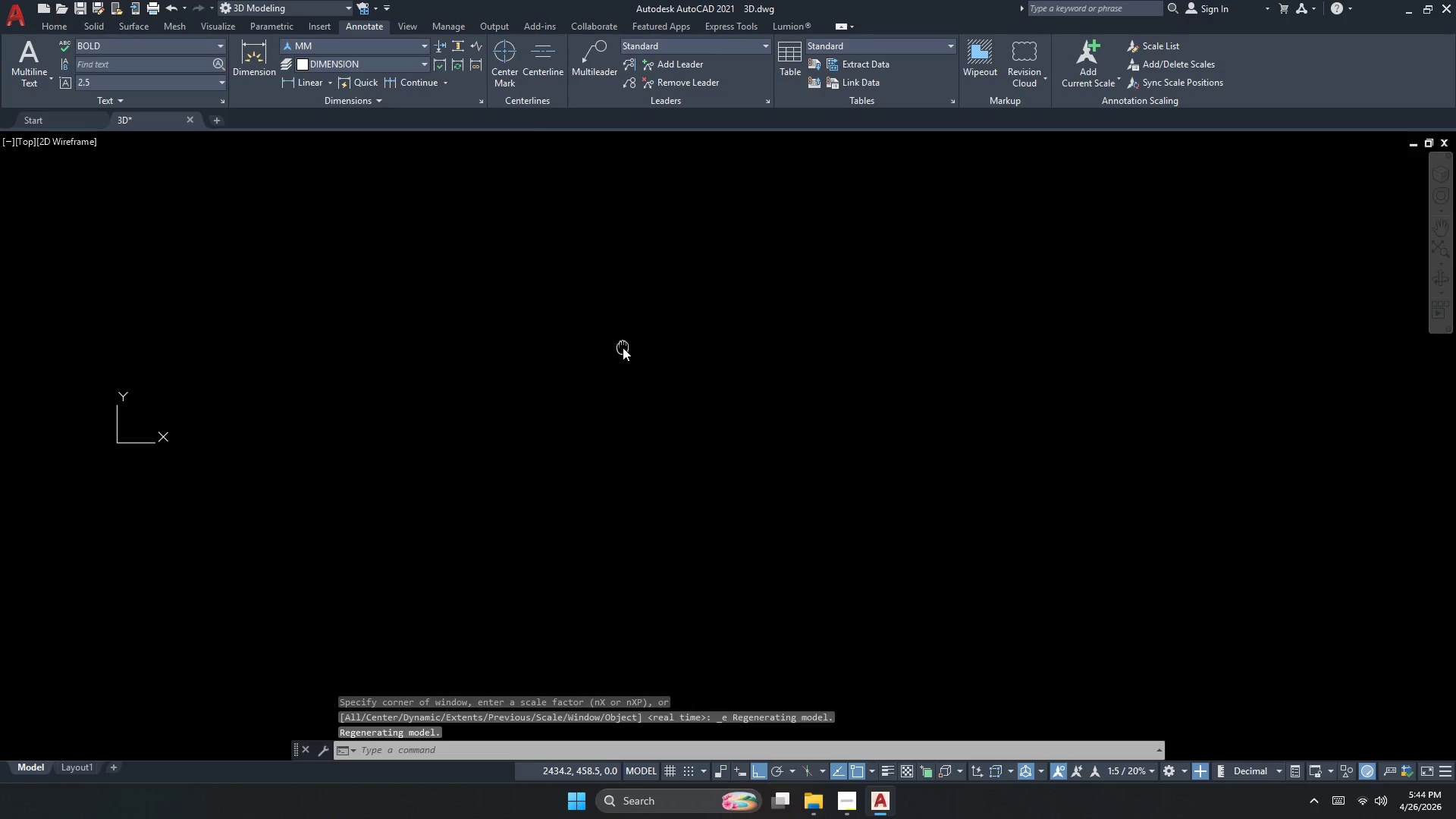 
scroll: coordinate [623, 343], scroll_direction: down, amount: 2.0
 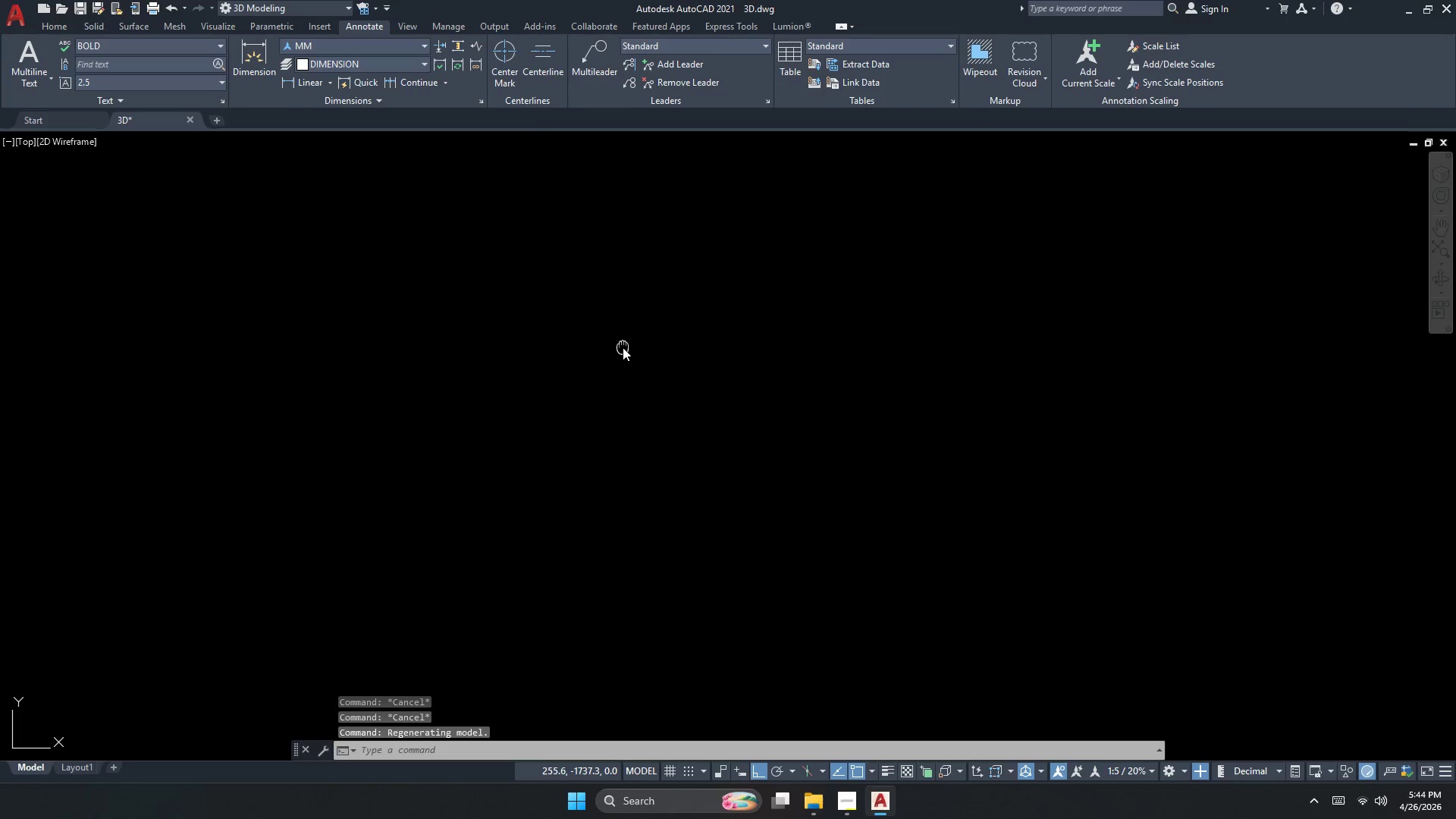 
triple_click([623, 347])
 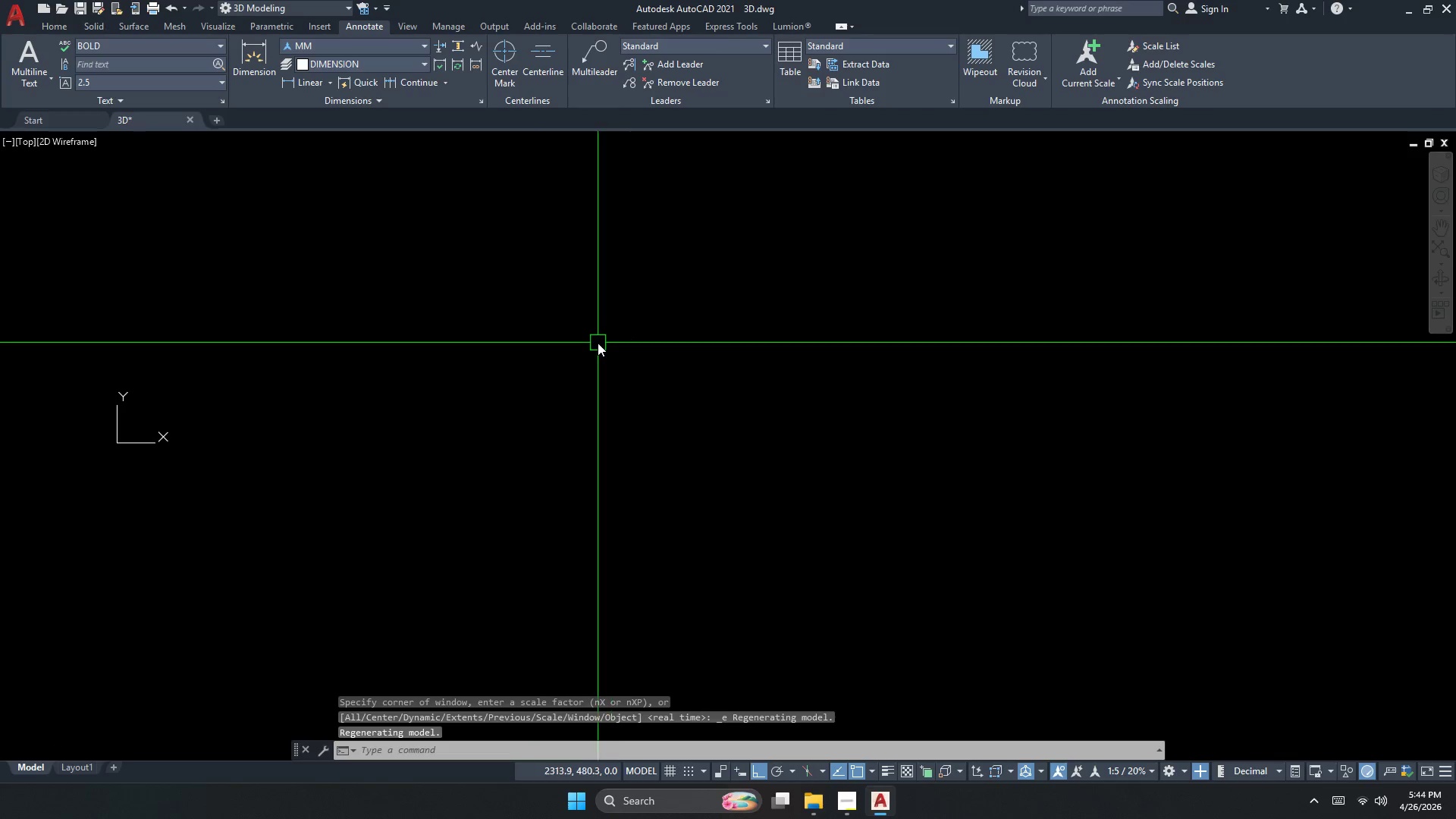 
scroll: coordinate [598, 343], scroll_direction: down, amount: 4.0
 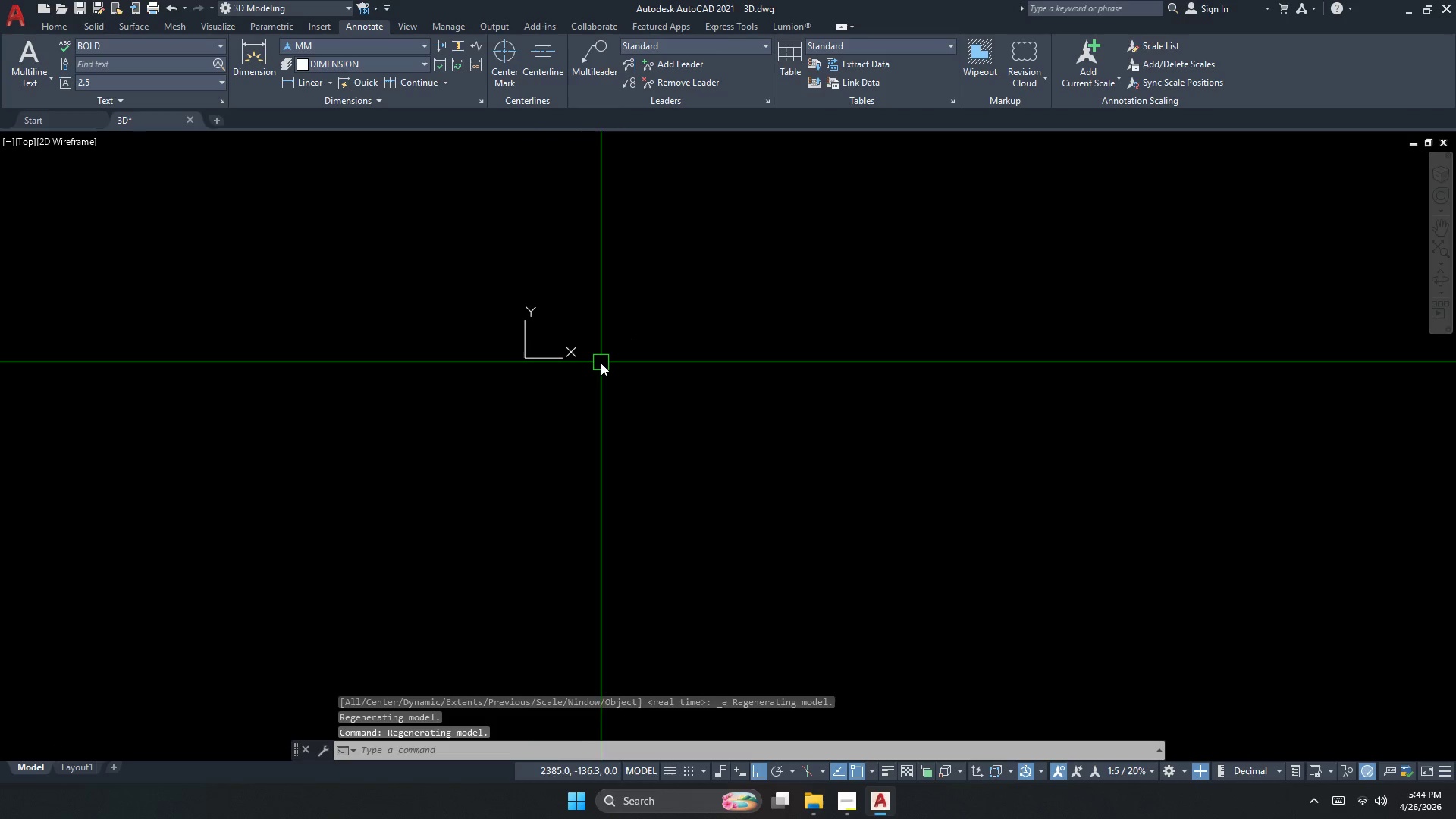 
double_click([603, 362])
 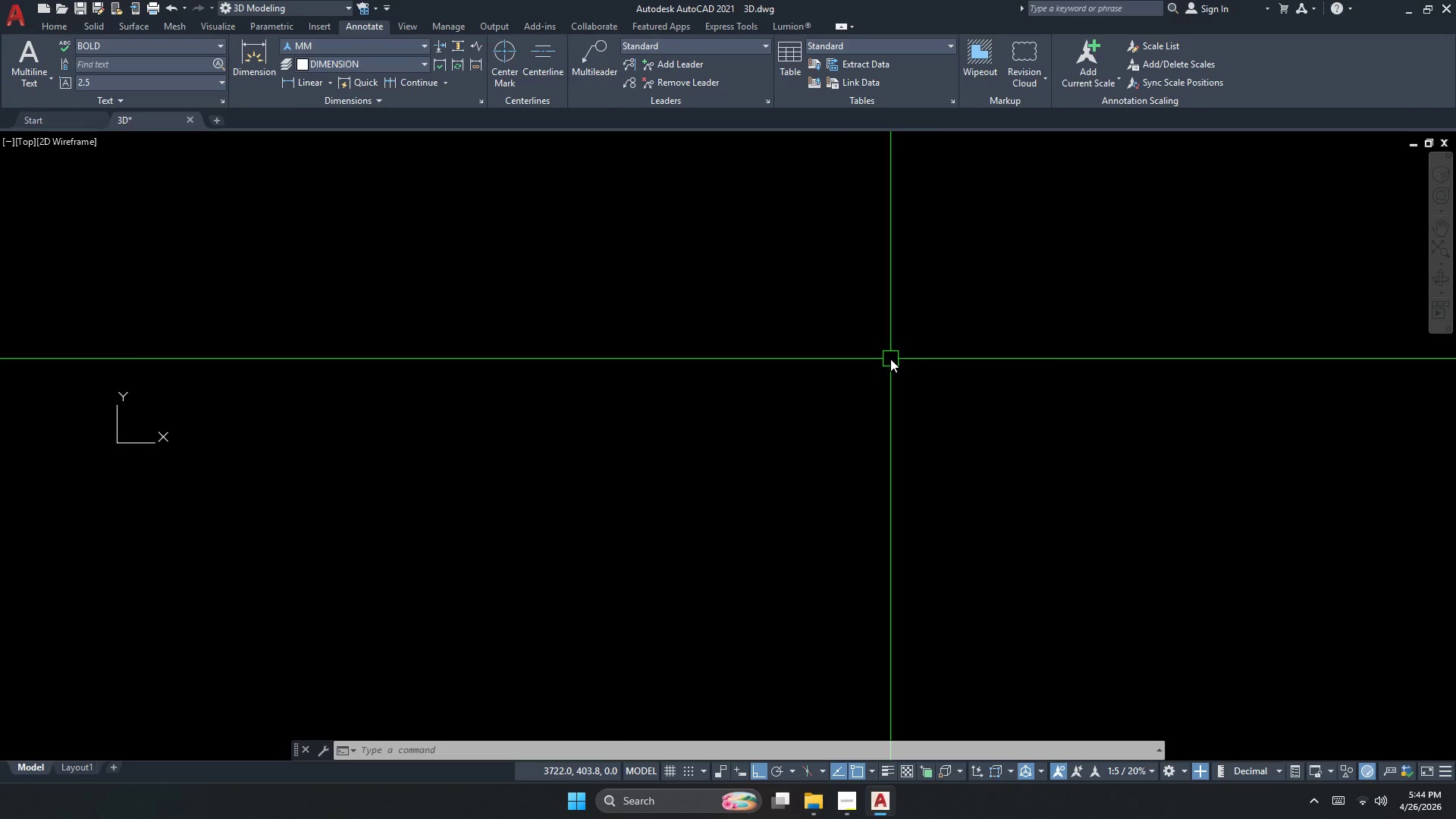 
wait(32.66)
 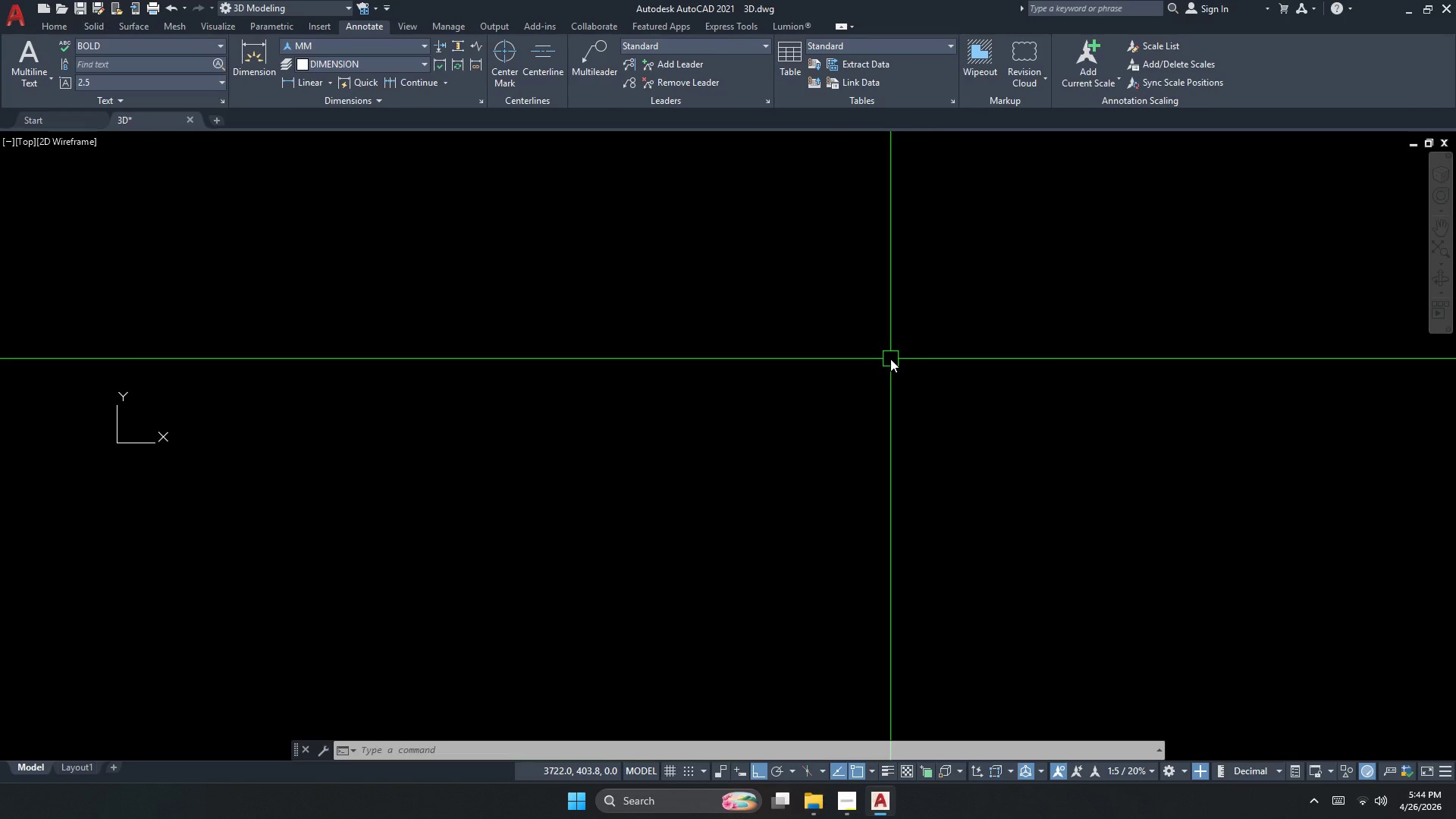 
key(Escape)
 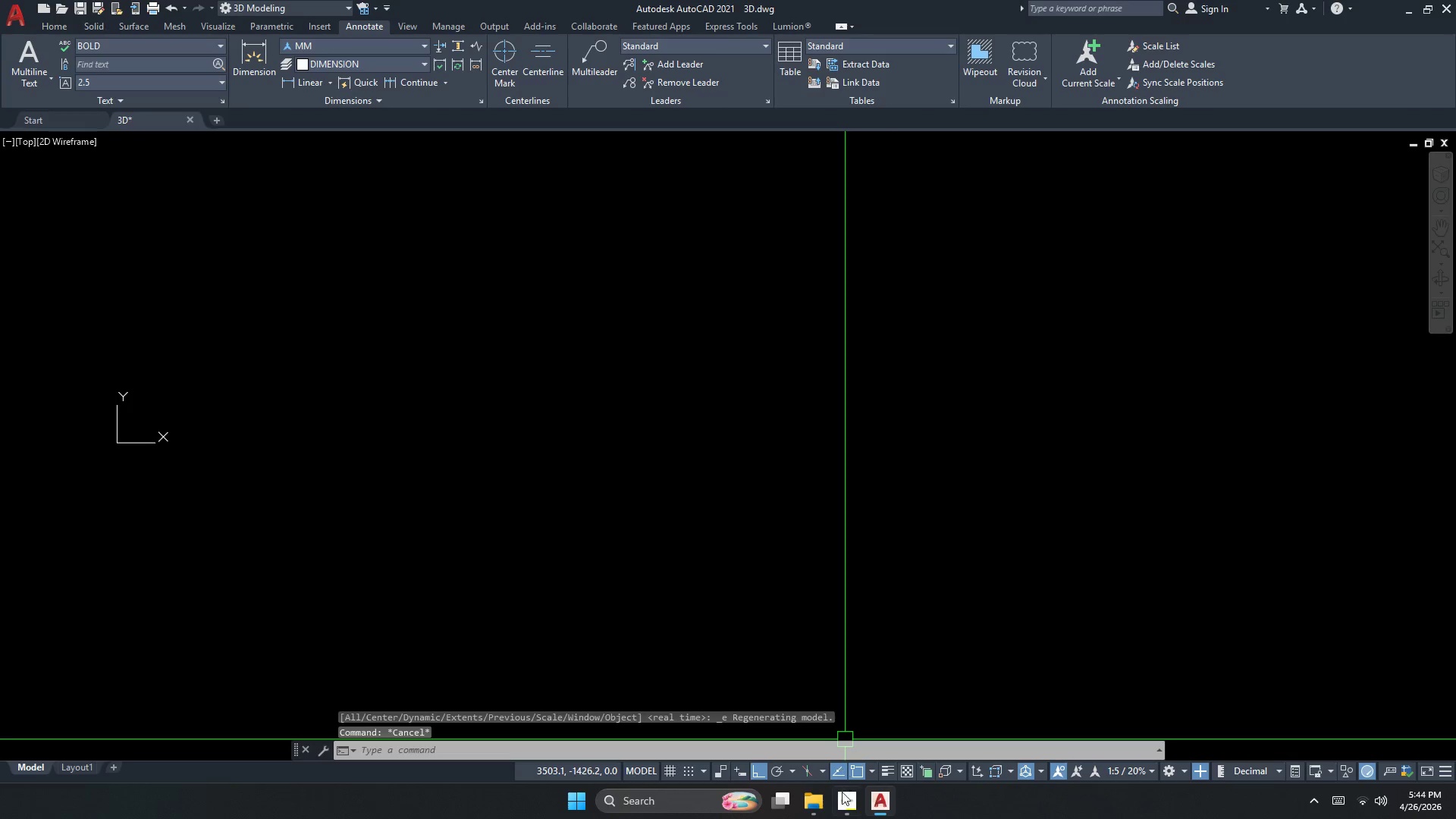 
left_click([843, 798])